 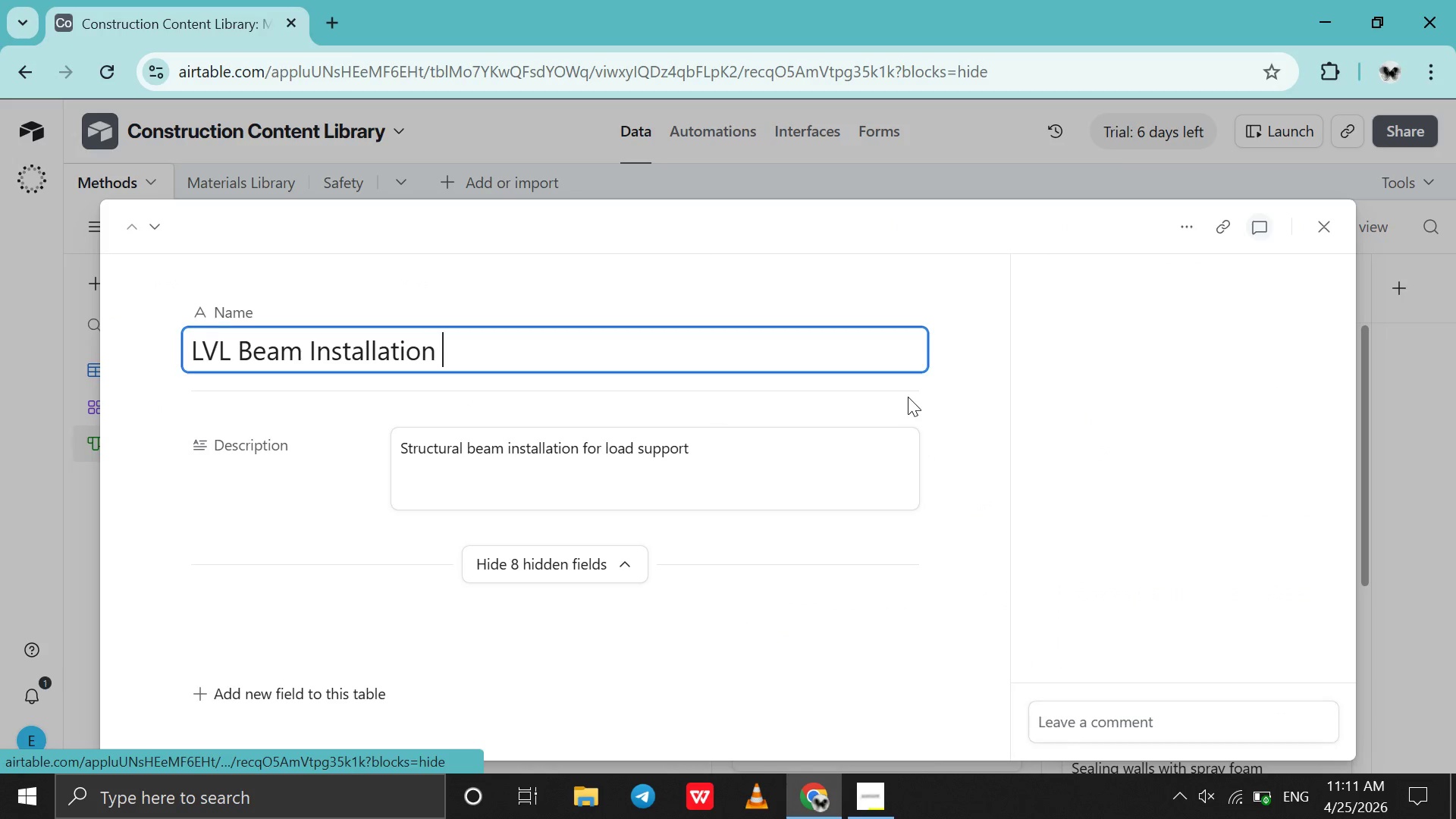 
scroll: coordinate [854, 425], scroll_direction: down, amount: 5.0
 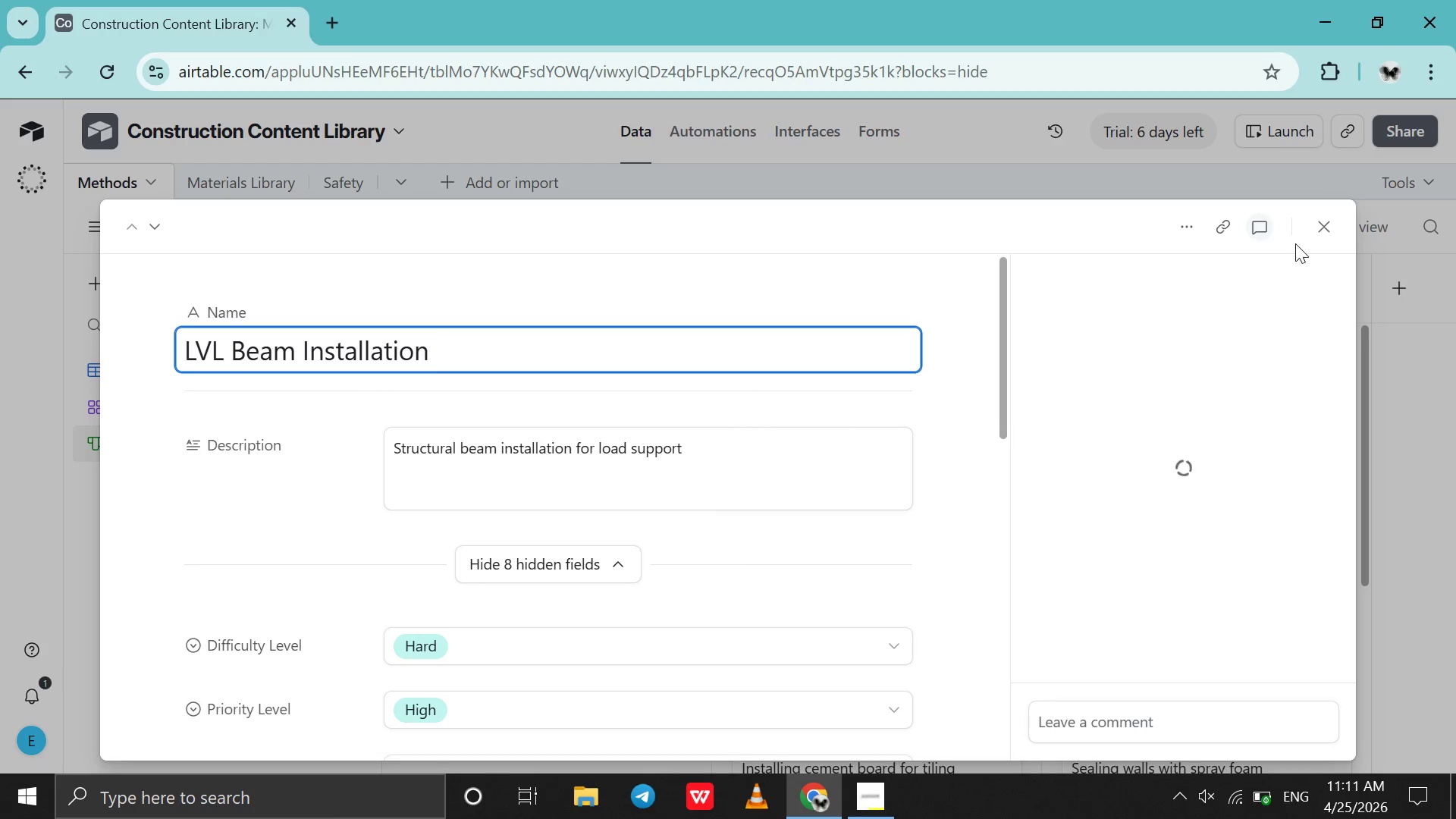 
left_click([1309, 237])
 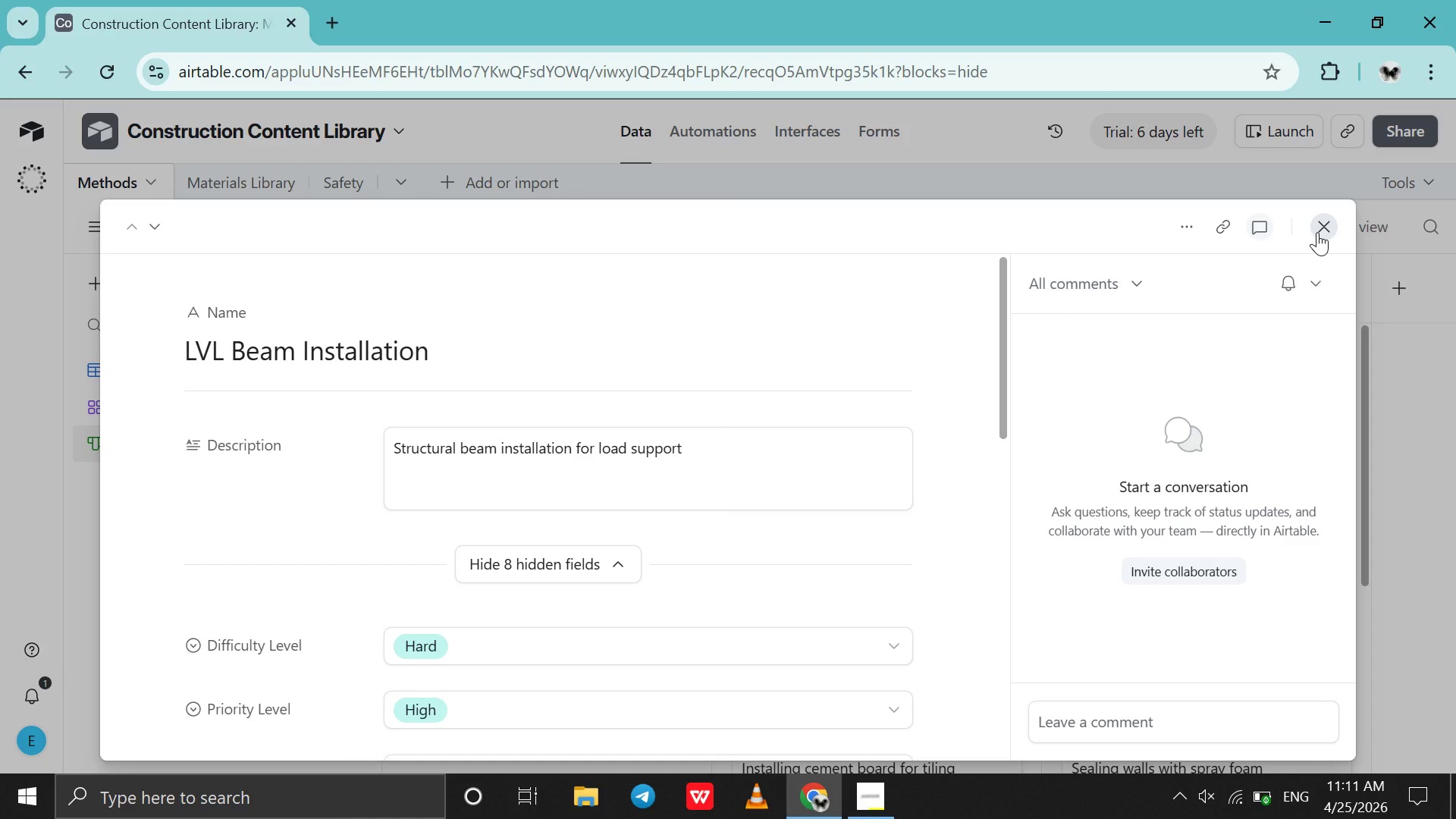 
left_click([1317, 232])
 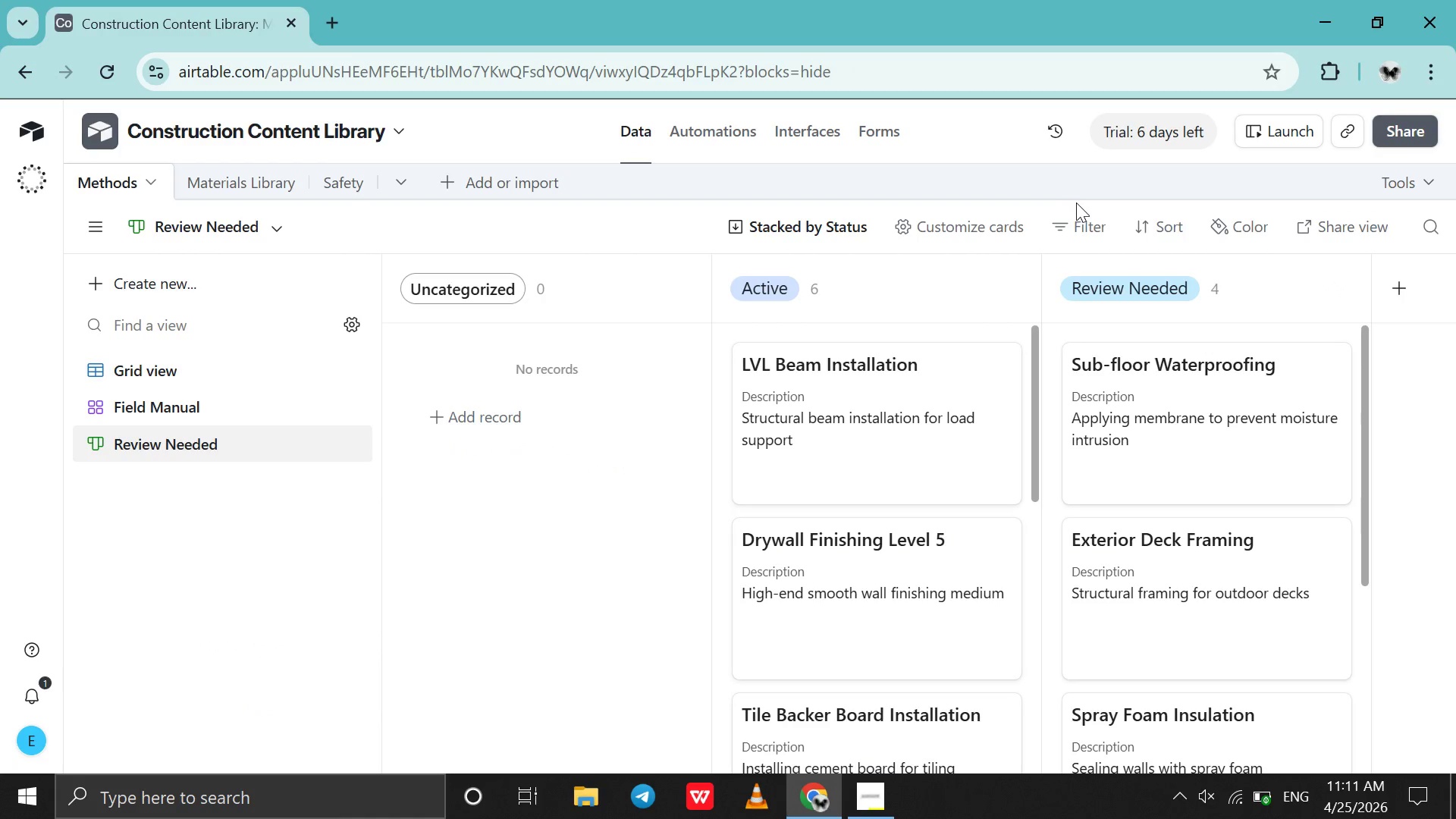 
left_click([1078, 211])
 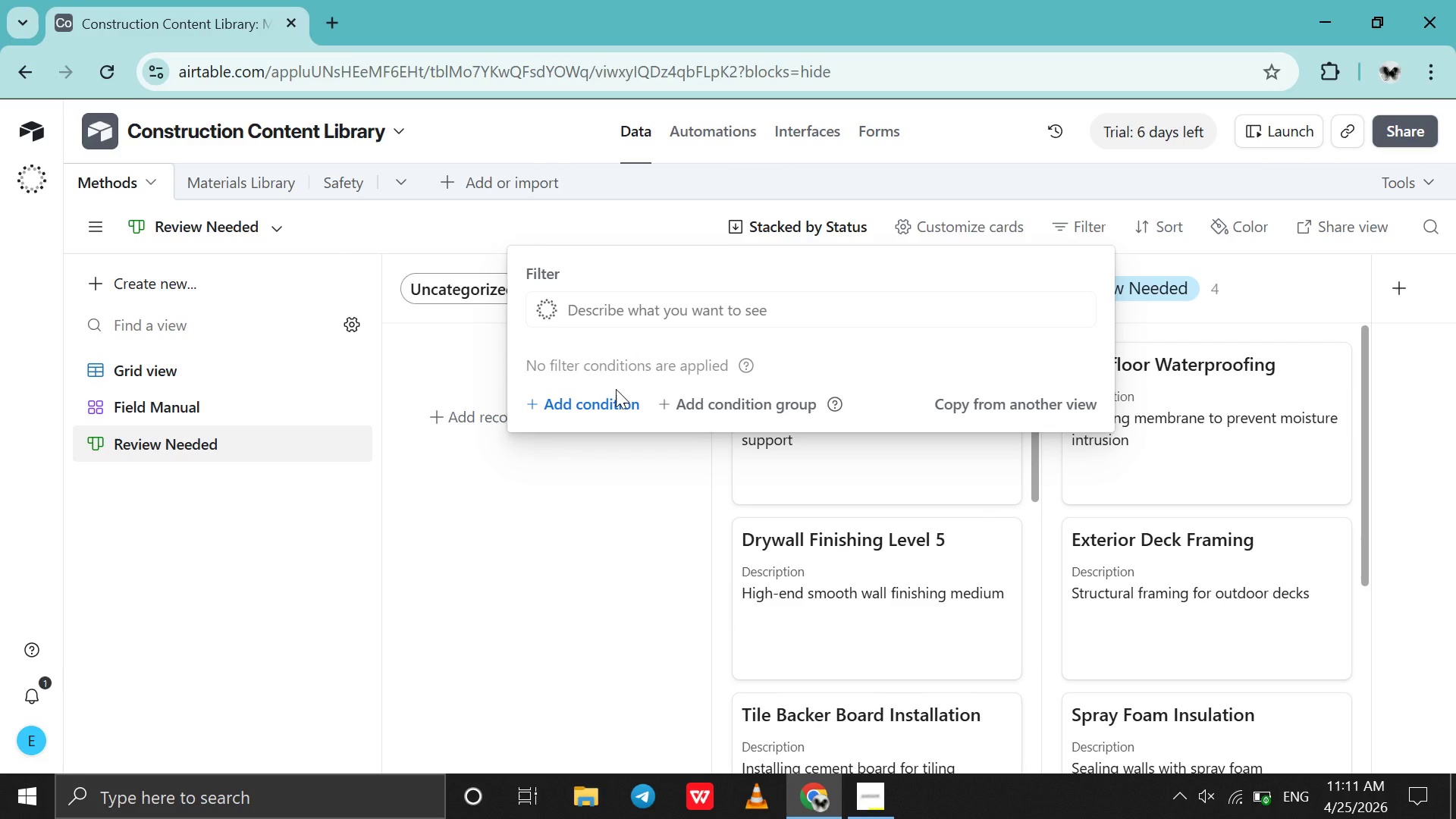 
left_click([610, 396])
 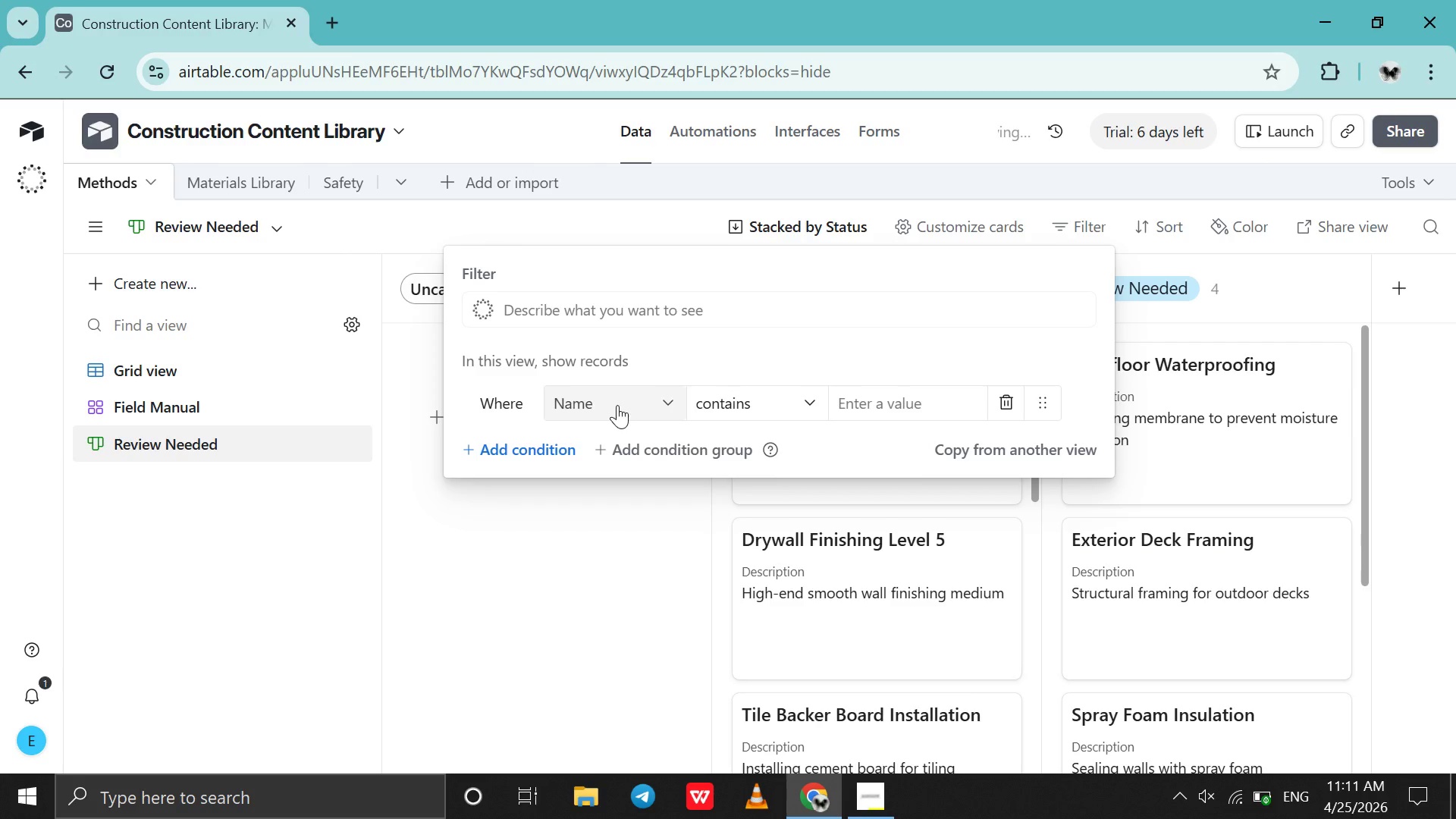 
left_click([617, 405])
 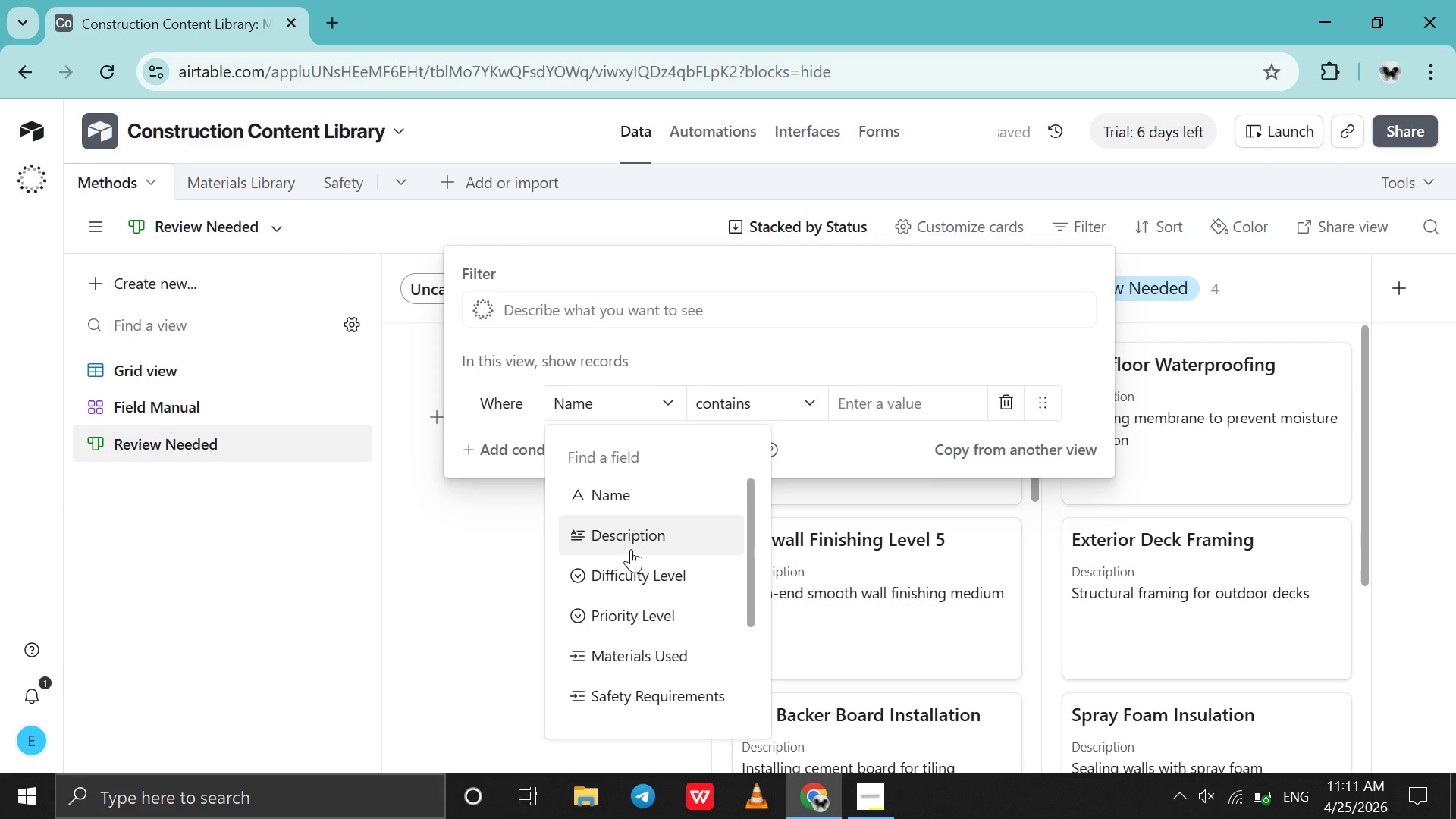 
scroll: coordinate [631, 549], scroll_direction: down, amount: 6.0
 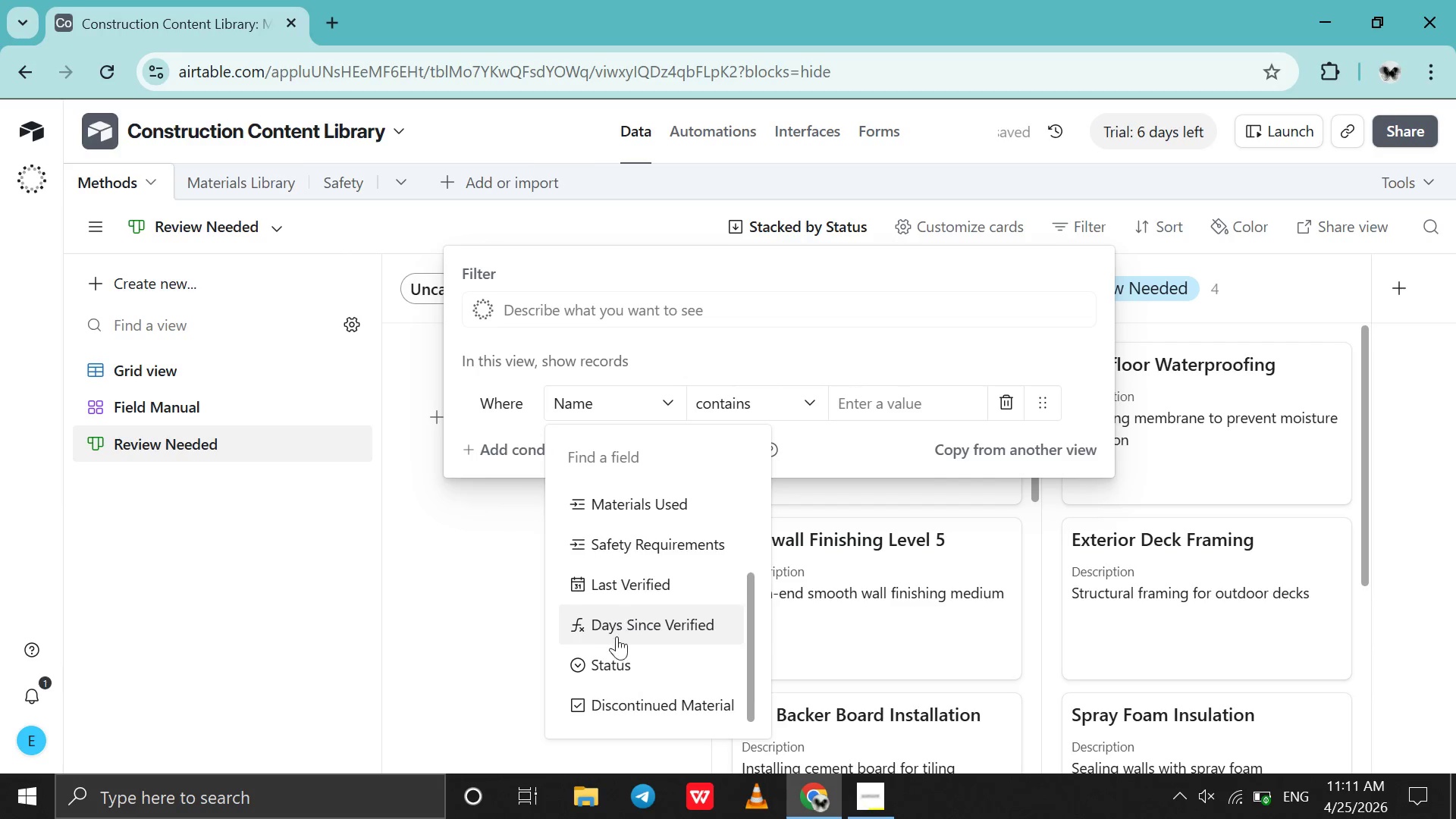 
left_click([613, 654])
 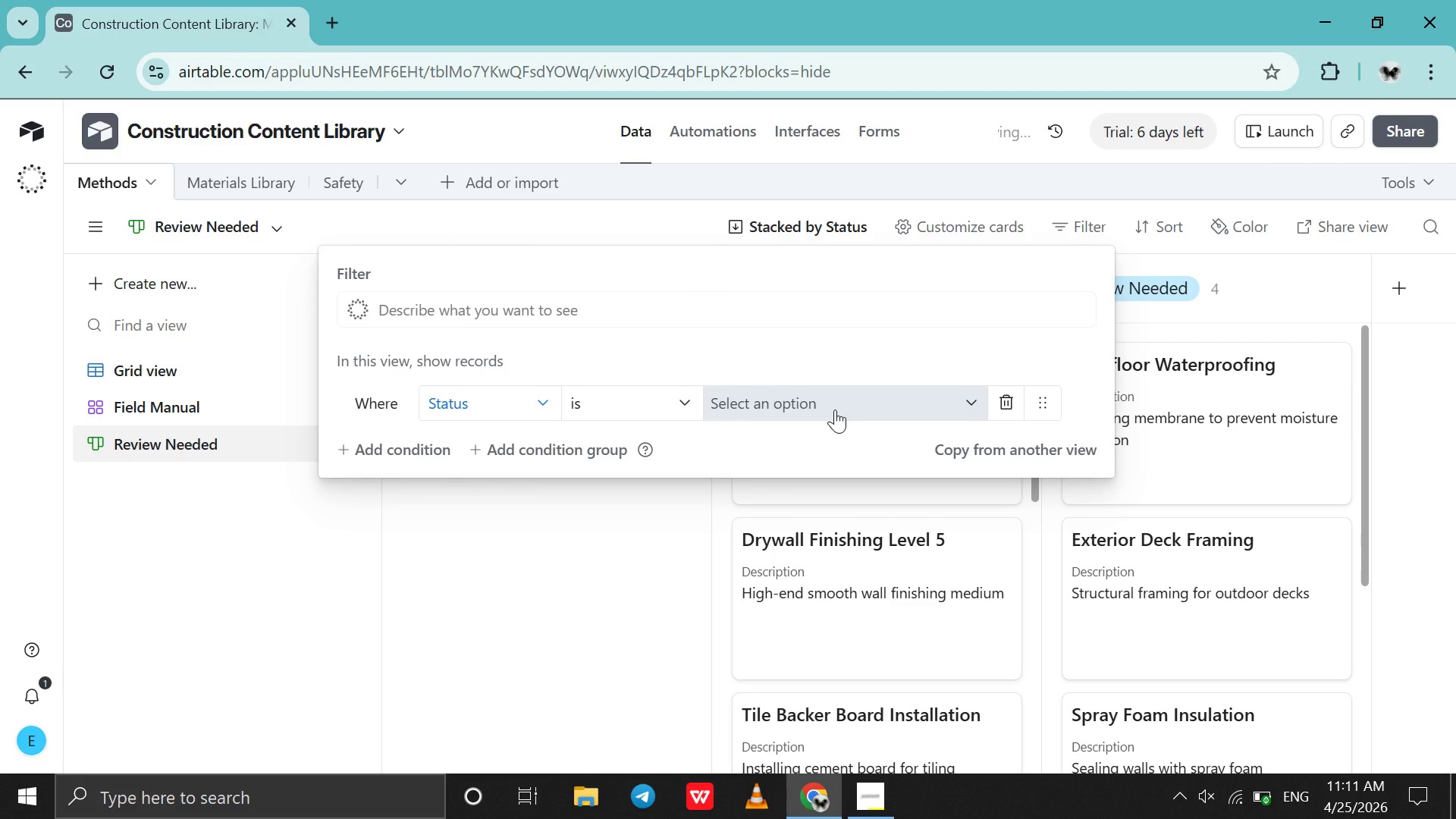 
left_click([835, 410])
 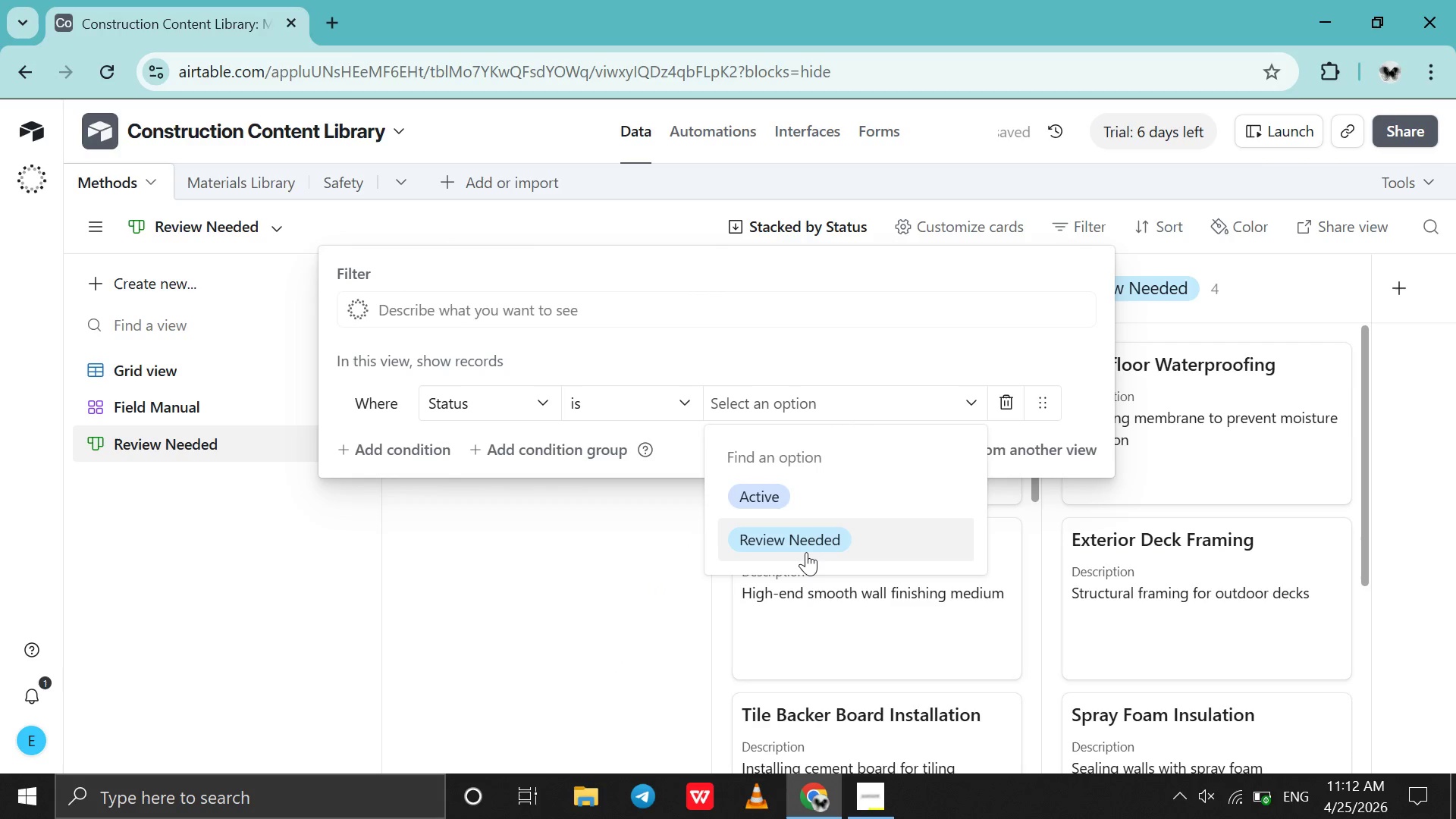 
left_click([806, 552])
 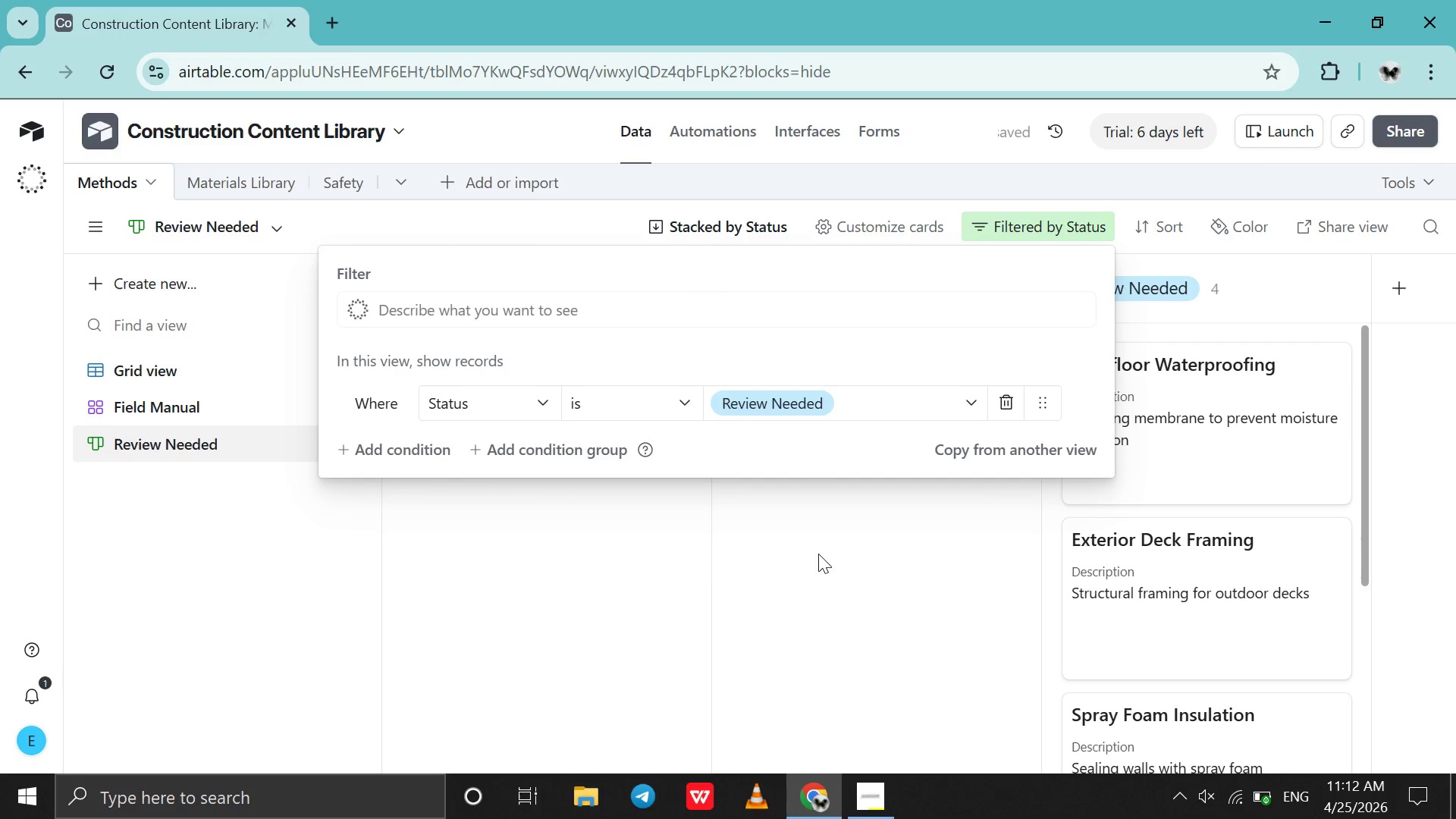 
left_click([831, 556])
 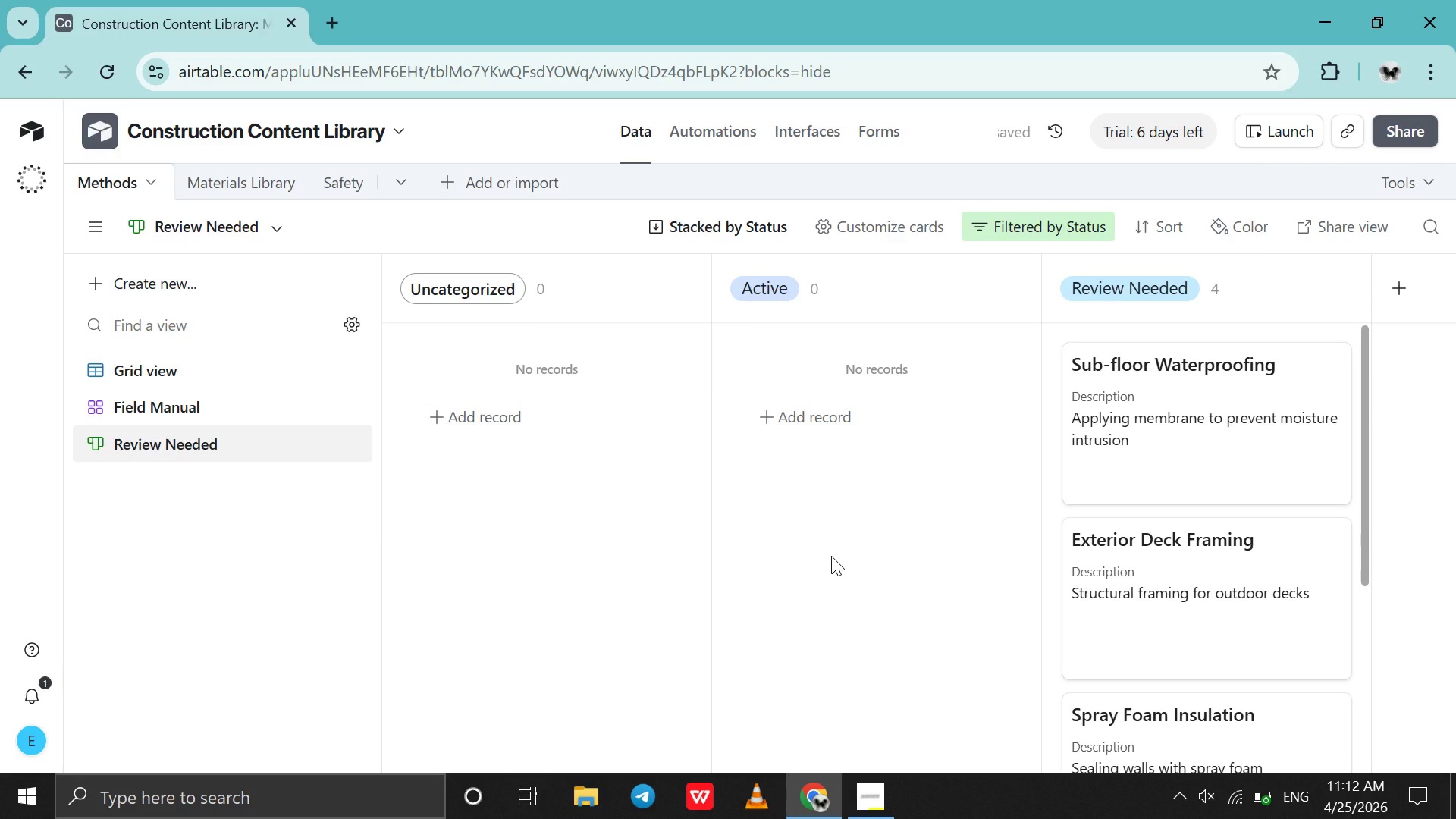 
scroll: coordinate [973, 555], scroll_direction: down, amount: 14.0
 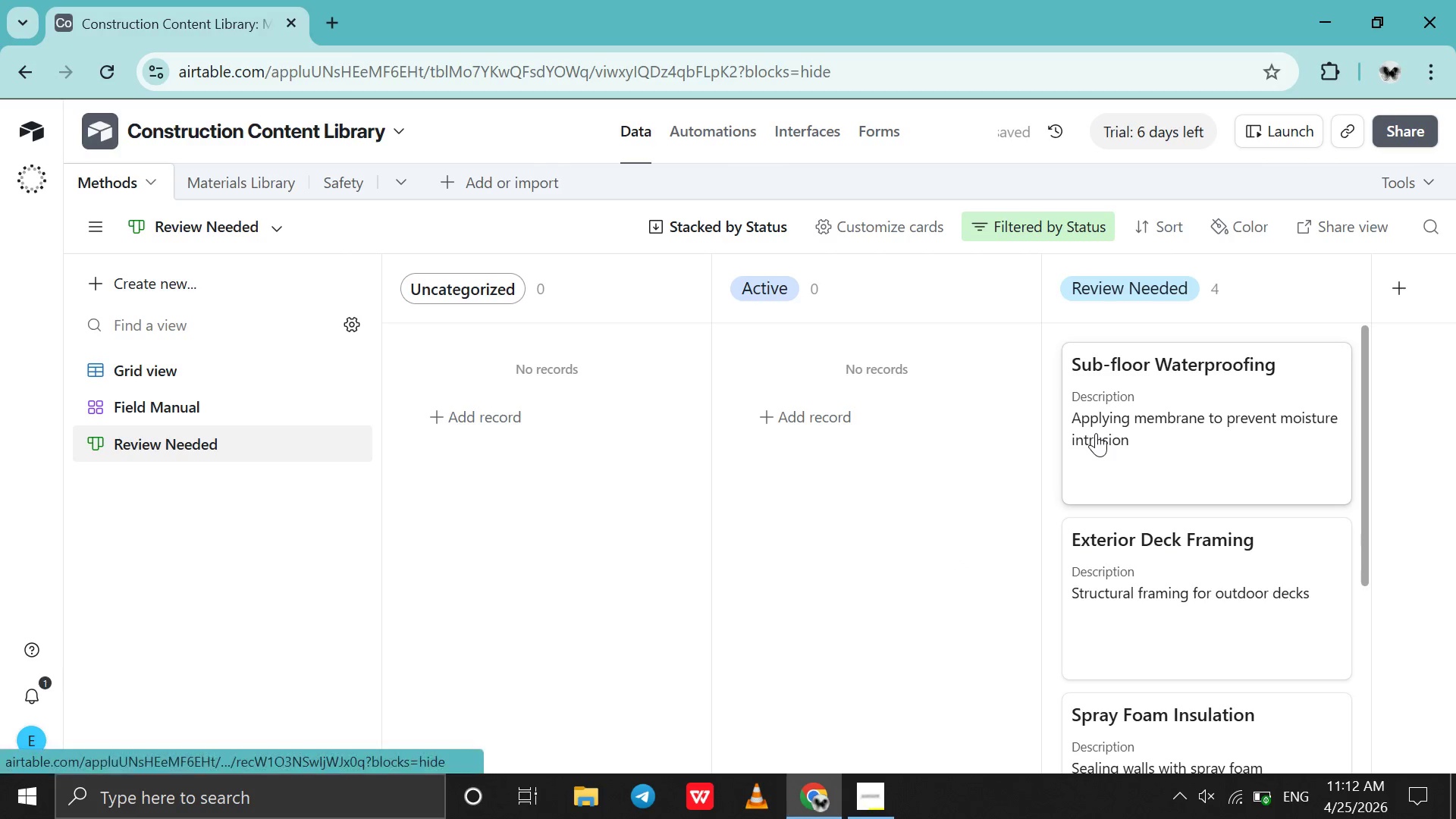 
left_click([1096, 433])
 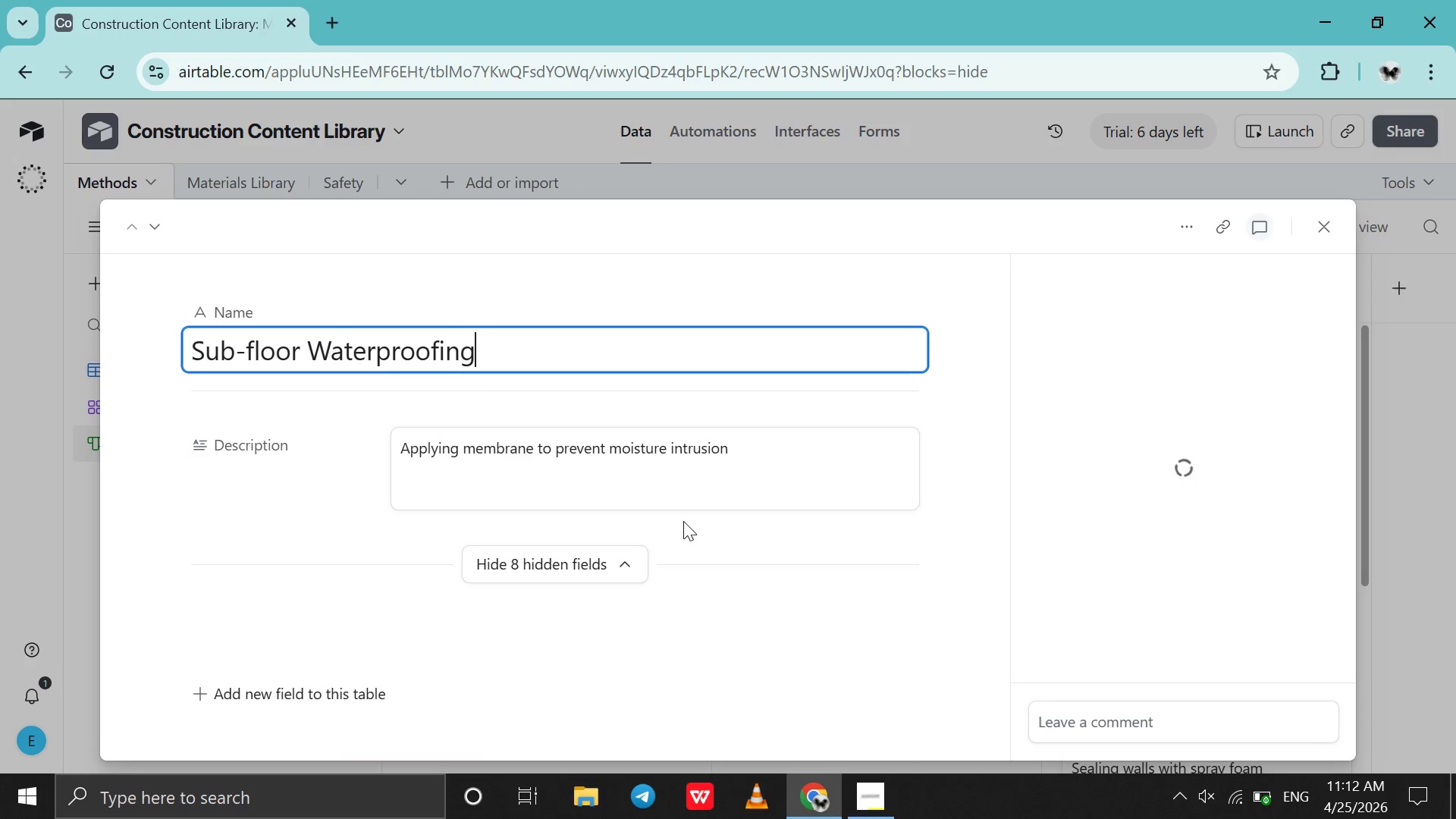 
scroll: coordinate [635, 557], scroll_direction: down, amount: 13.0
 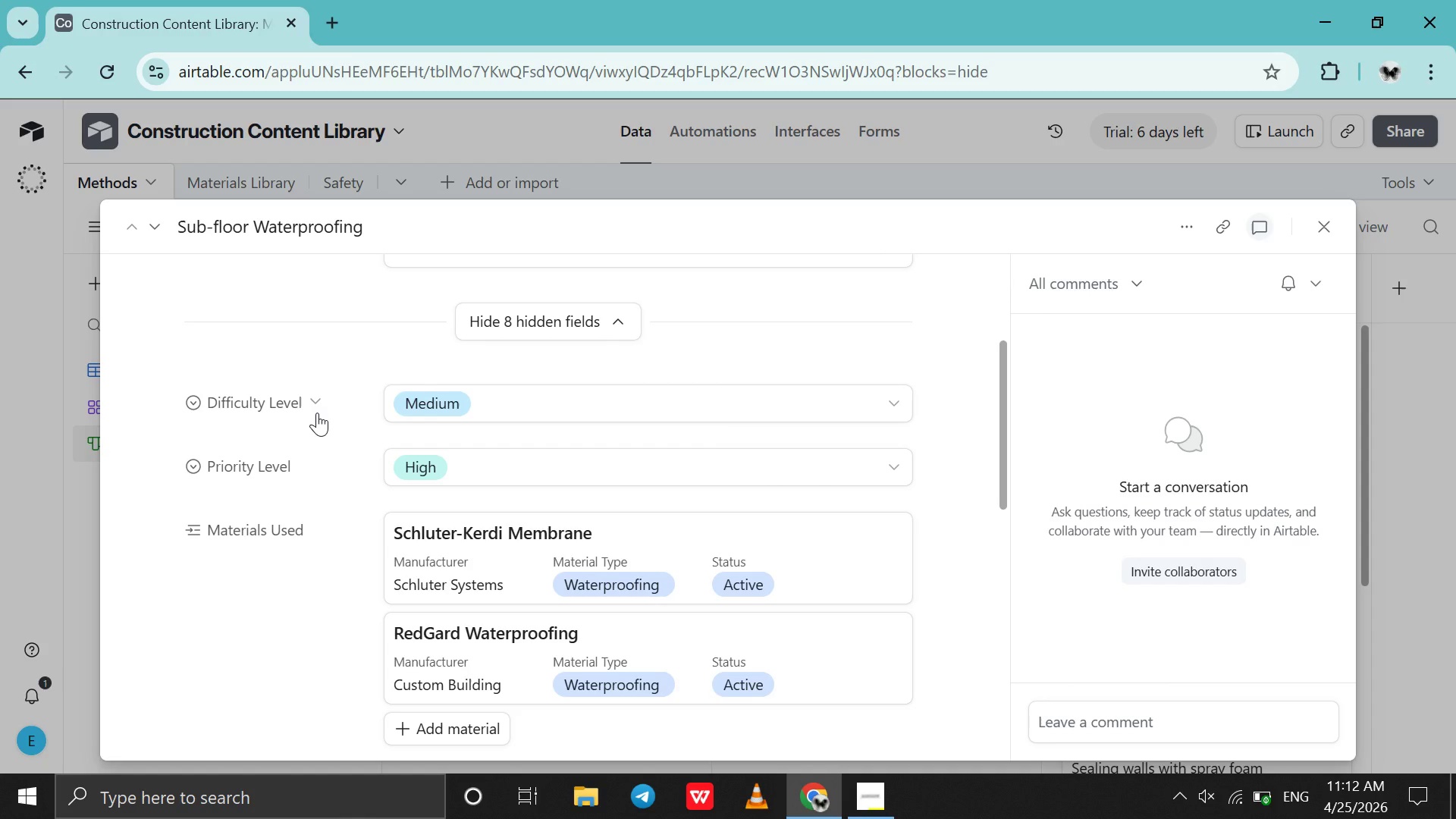 
left_click([317, 413])
 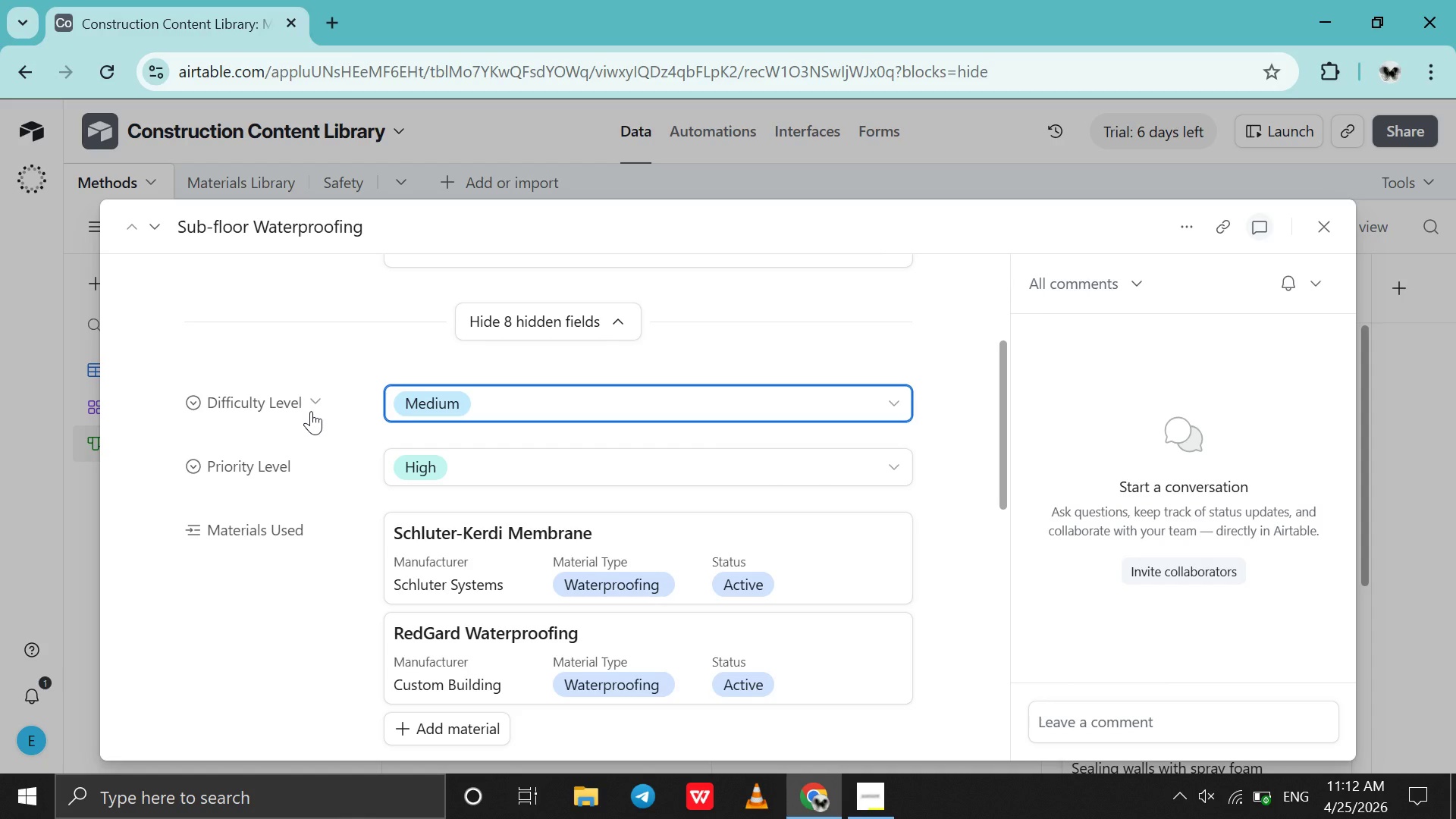 
left_click([311, 411])
 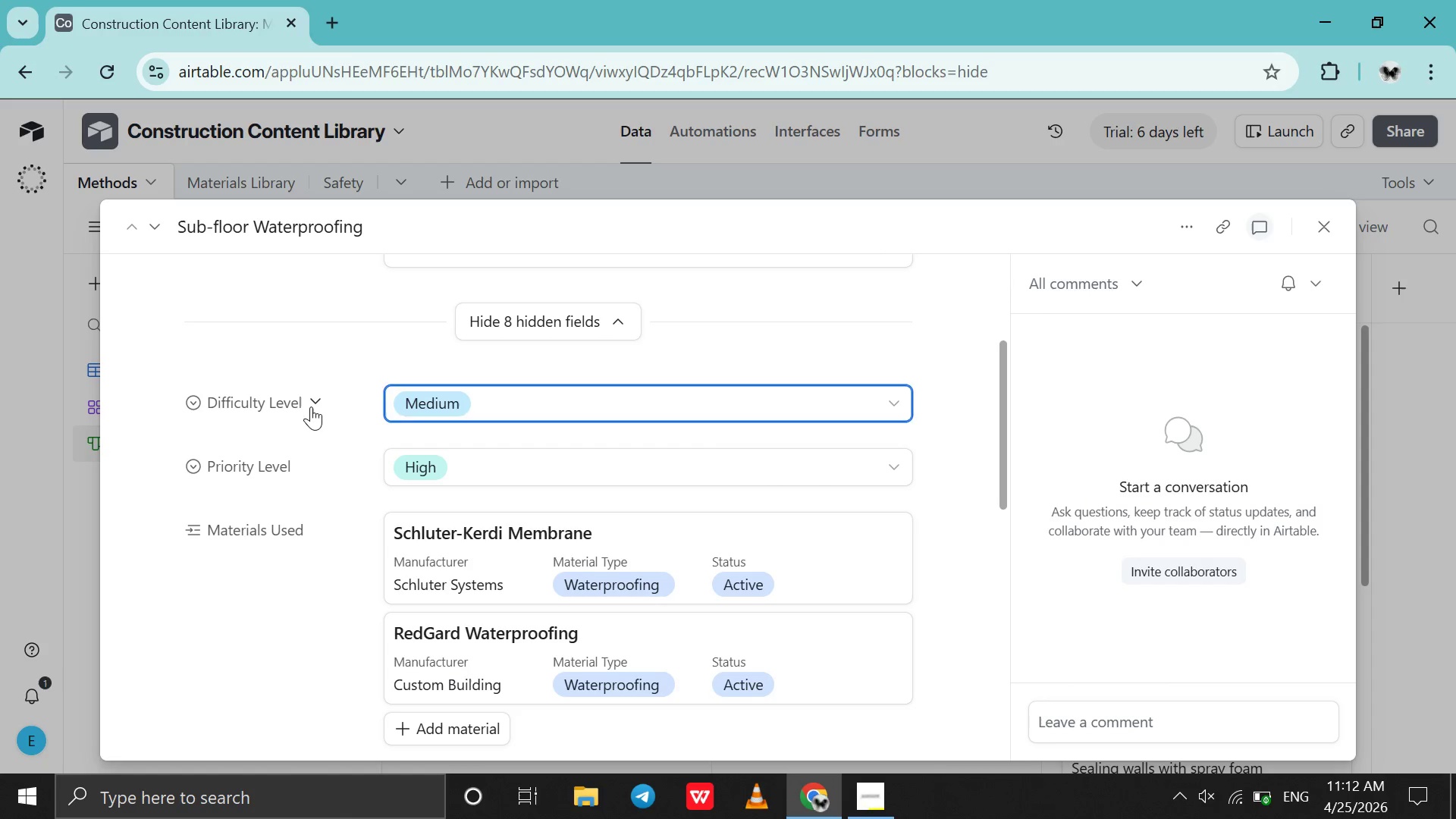 
left_click([311, 406])
 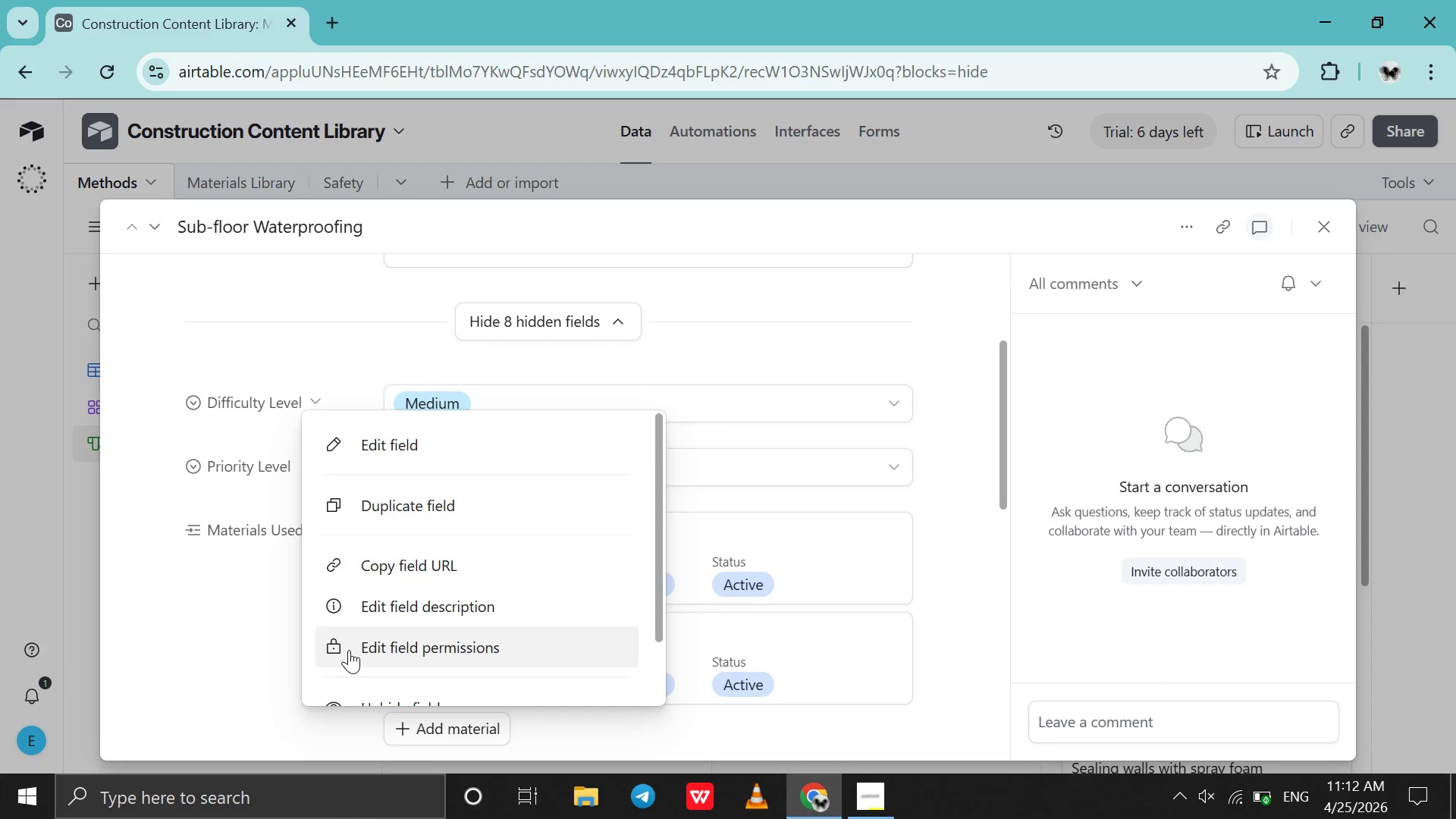 
scroll: coordinate [349, 650], scroll_direction: down, amount: 54.0
 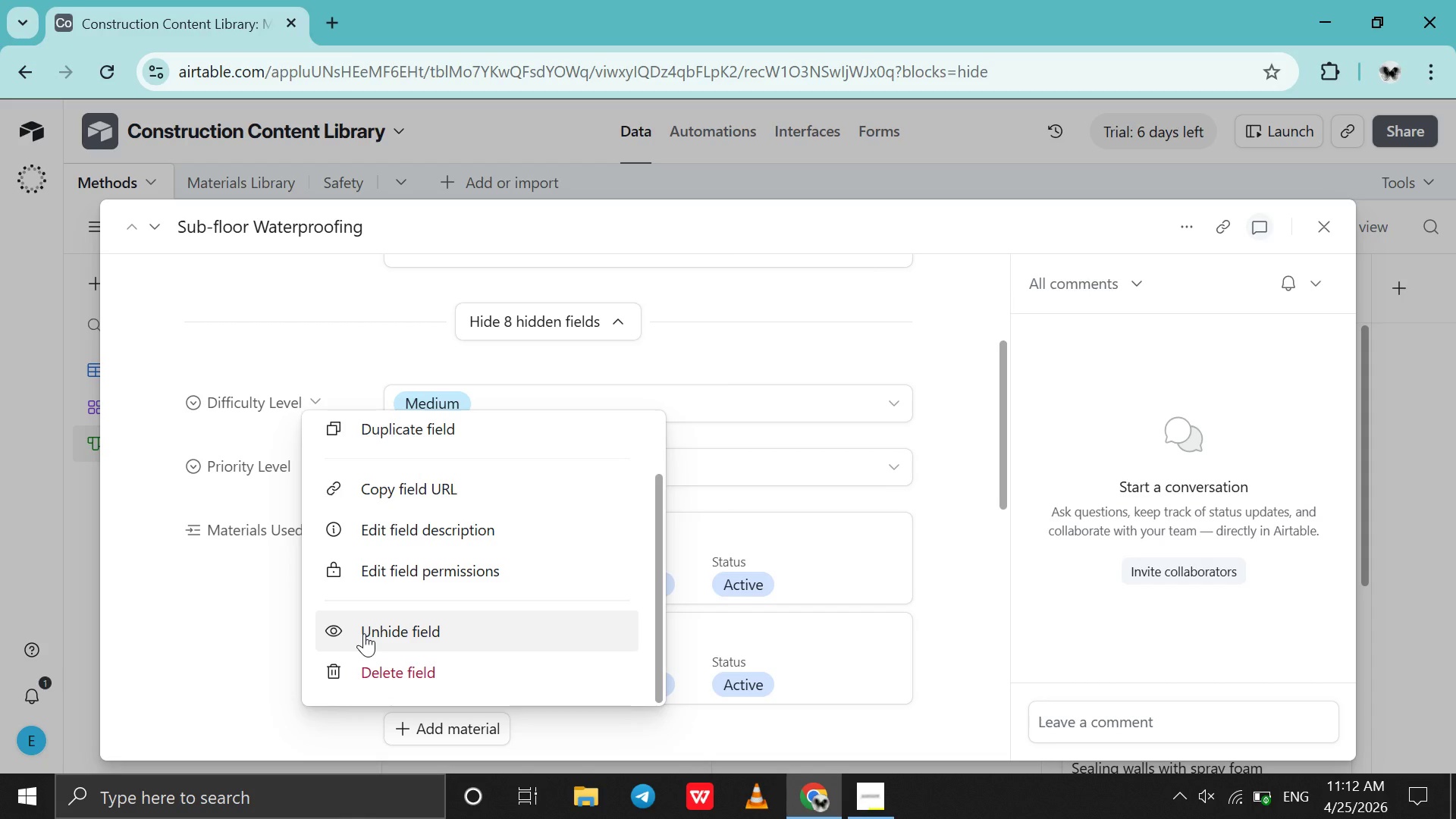 
left_click([1000, 310])
 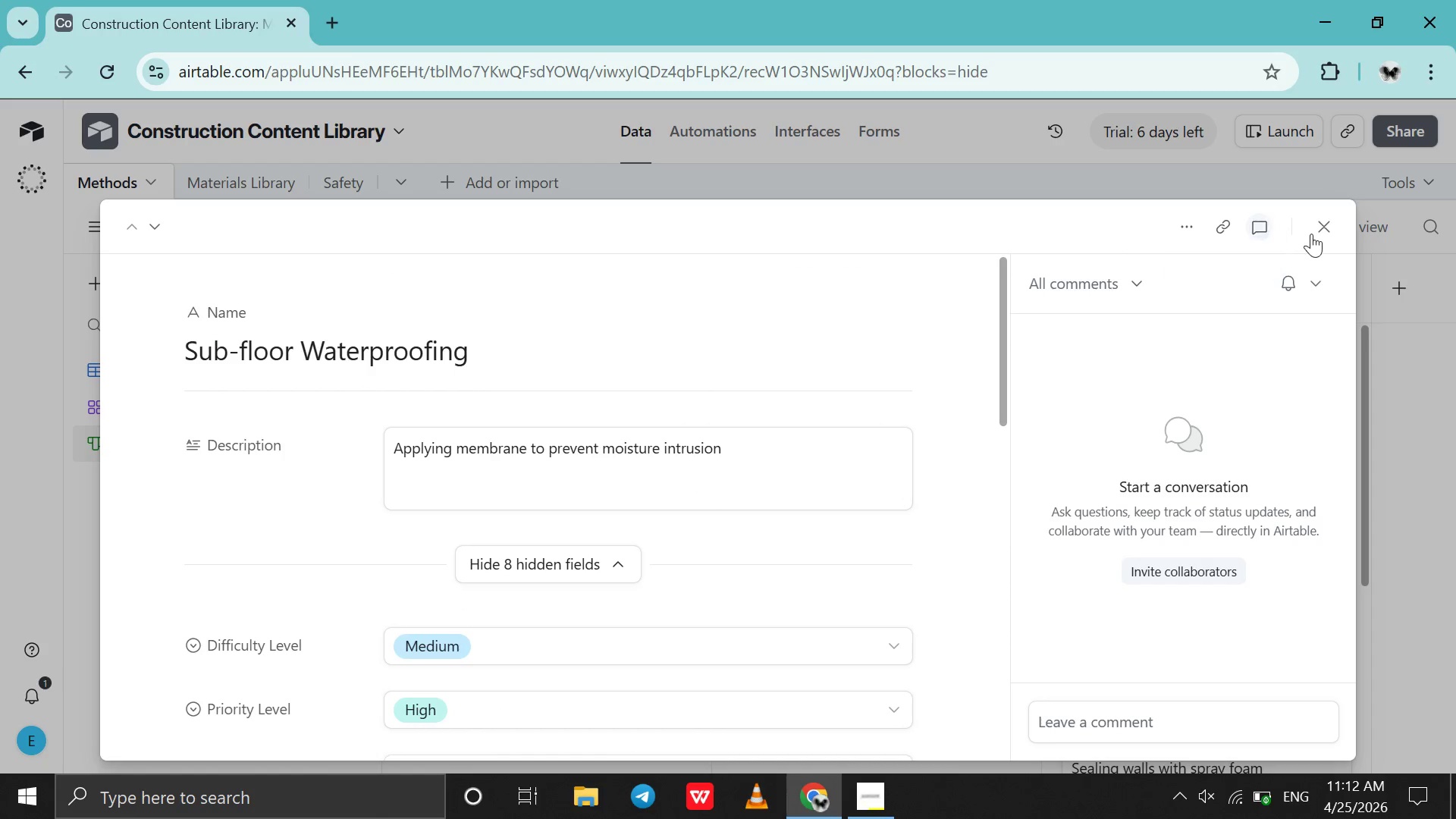 
left_click([1311, 234])
 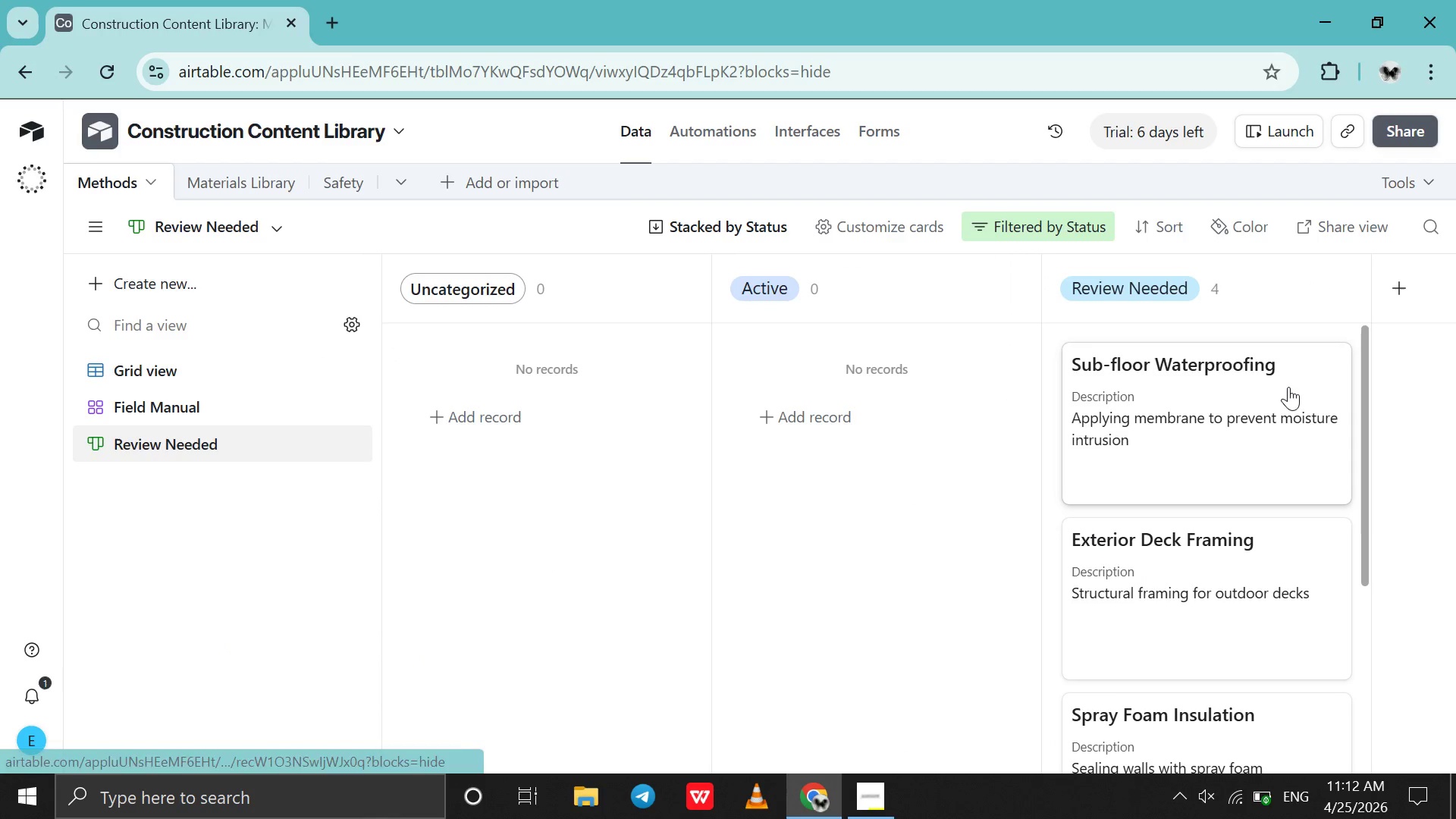 
scroll: coordinate [1288, 387], scroll_direction: down, amount: 13.0
 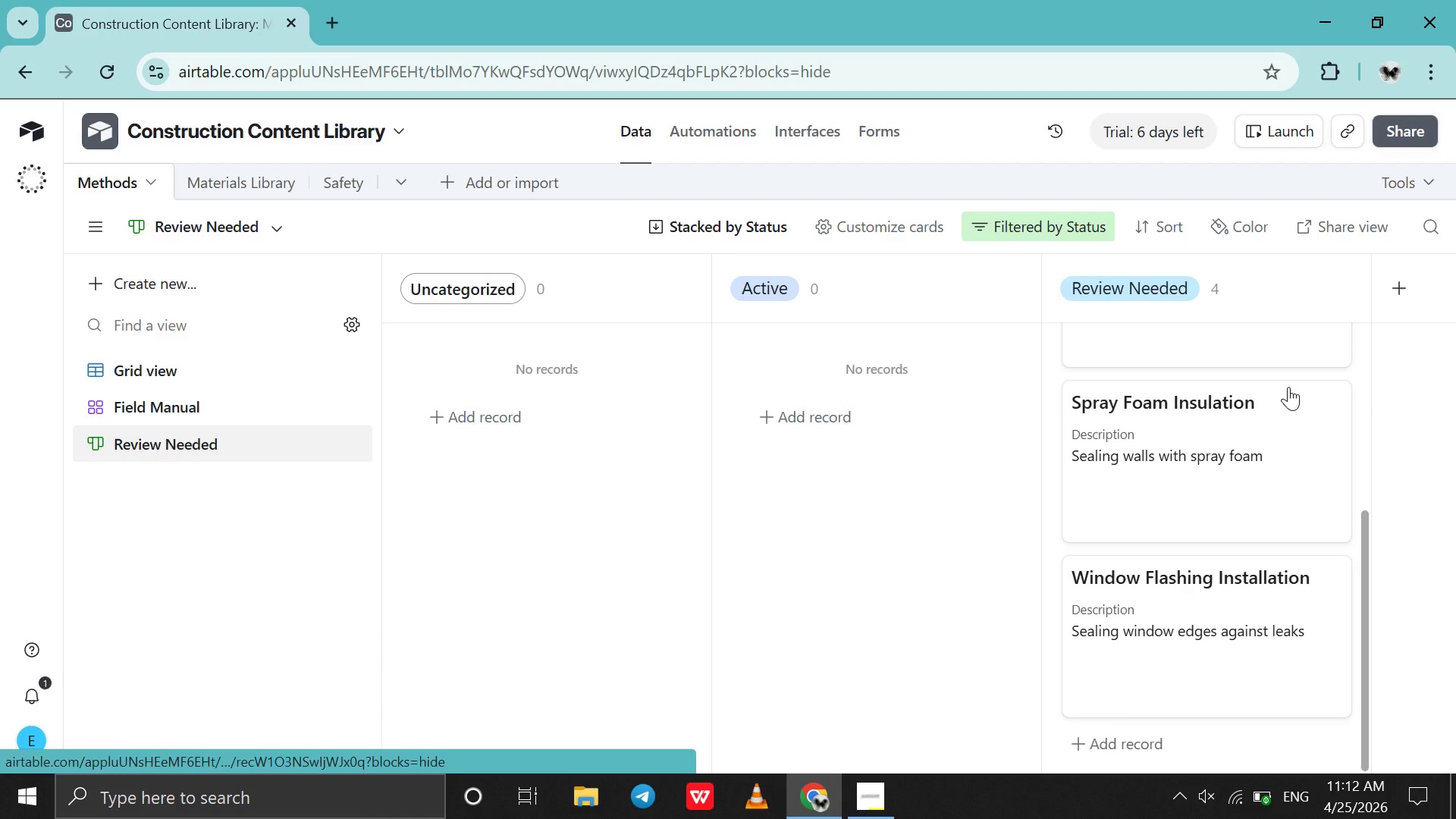 
scroll: coordinate [1288, 387], scroll_direction: up, amount: 17.0
 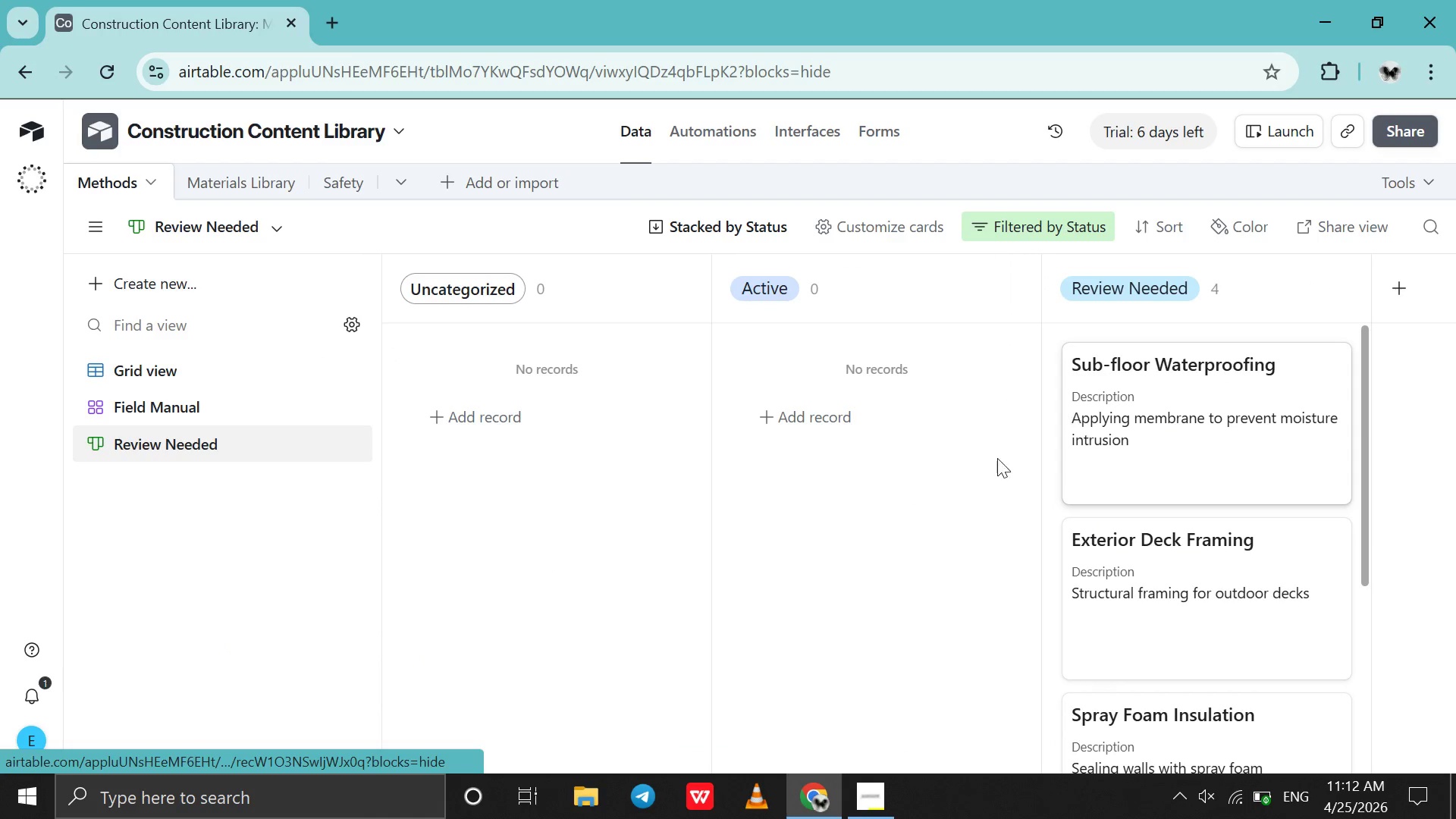 
scroll: coordinate [984, 470], scroll_direction: down, amount: 7.0
 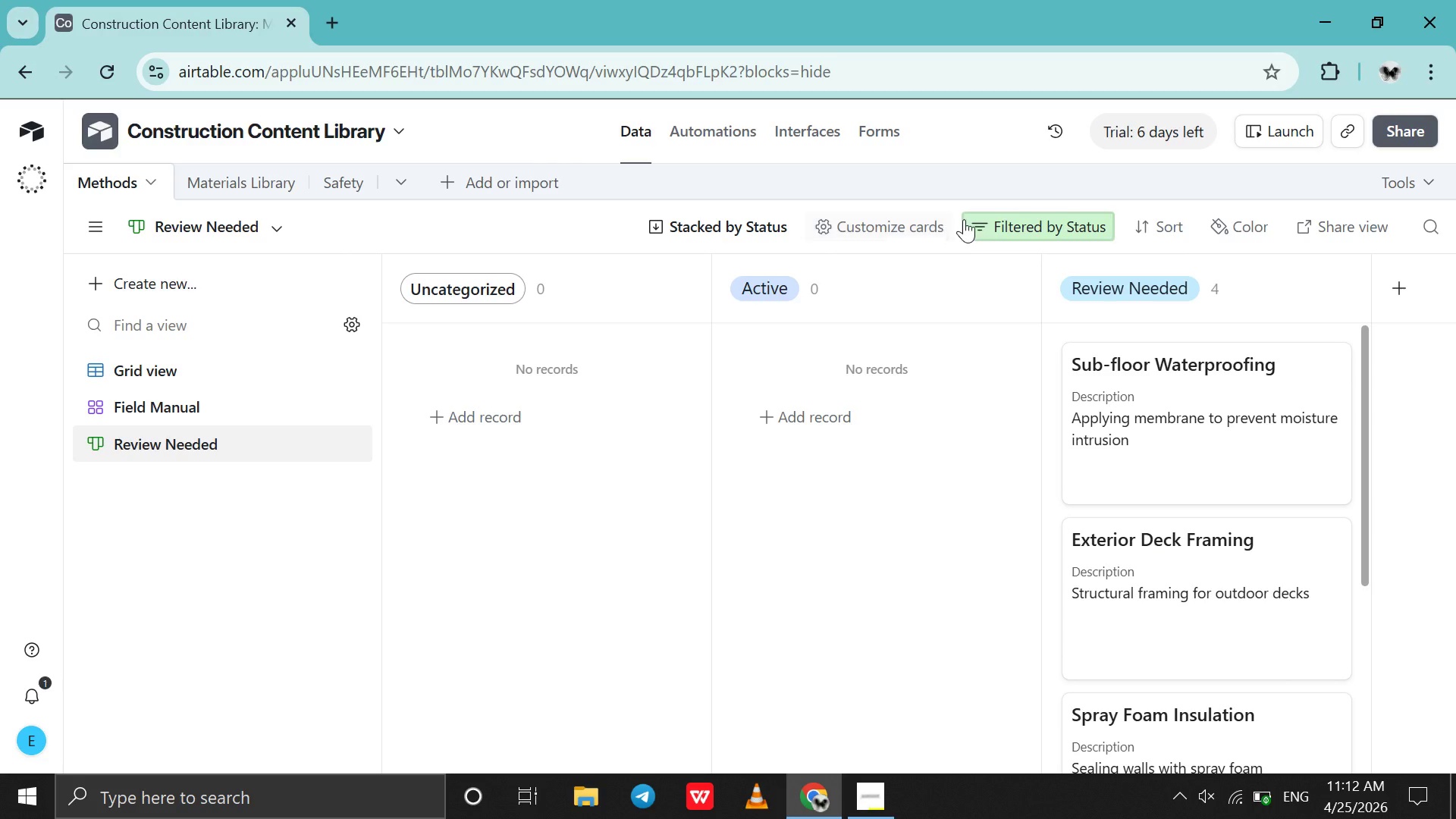 
left_click([912, 225])
 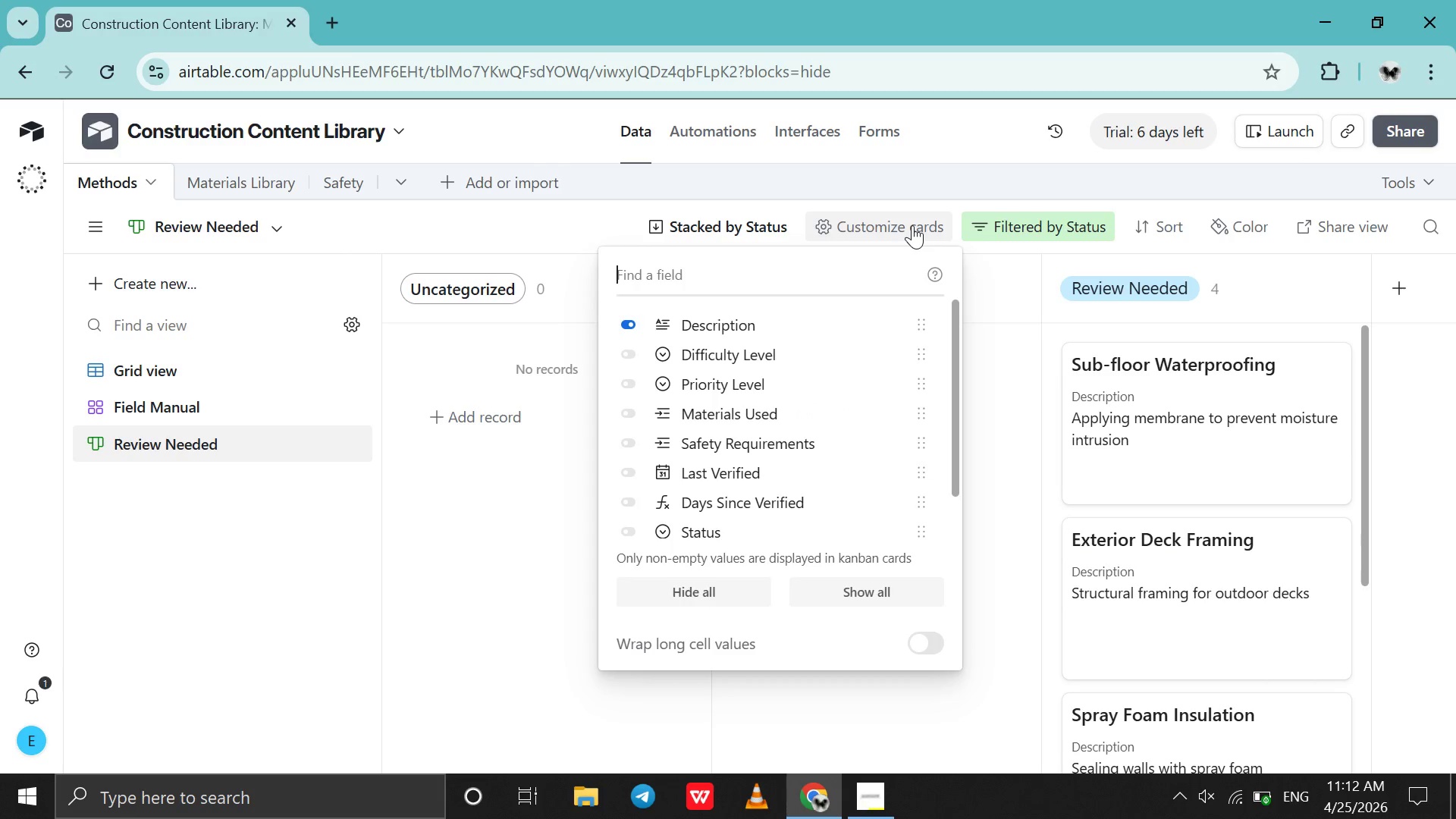 
left_click([912, 225])
 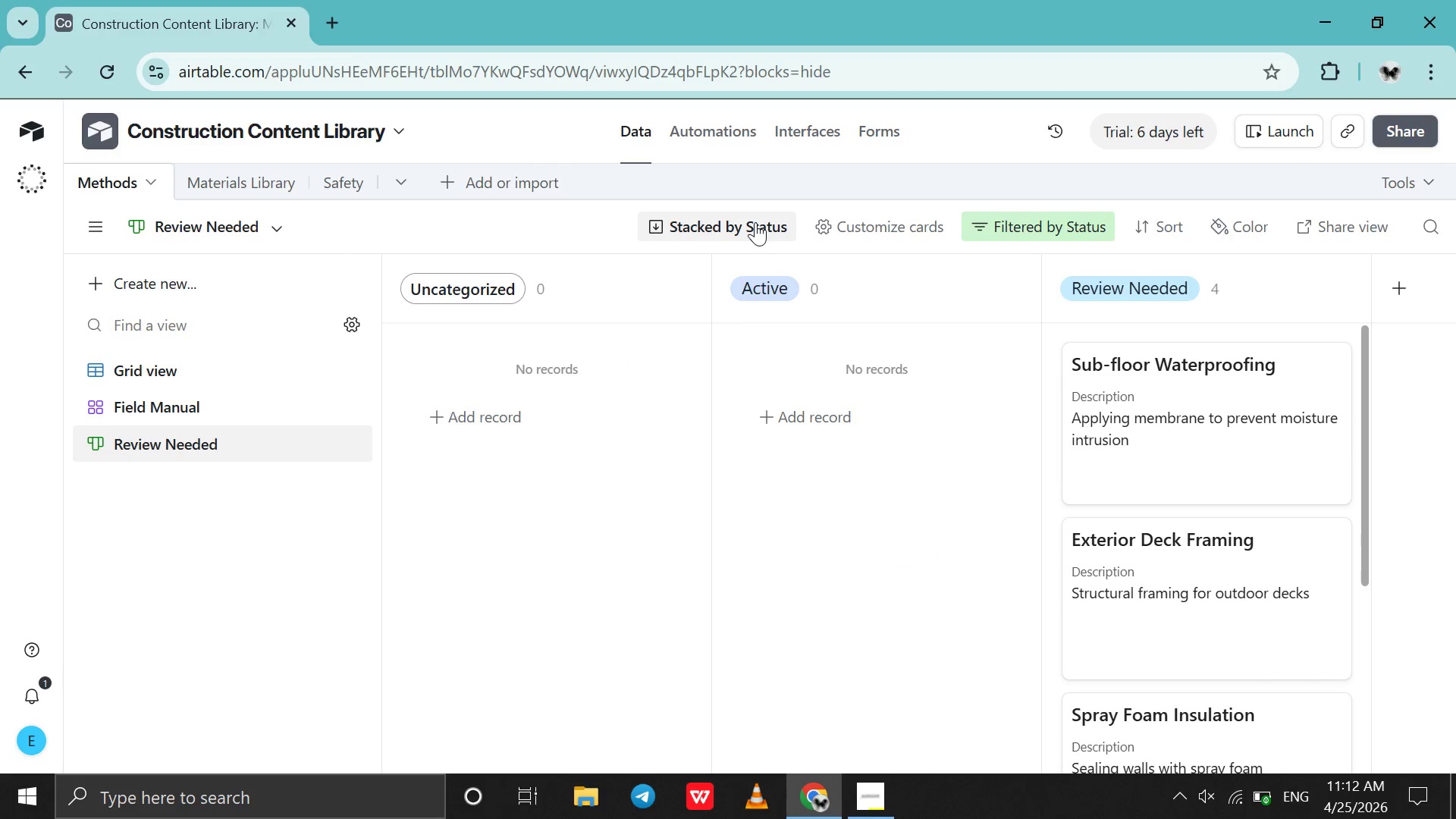 
left_click([755, 222])
 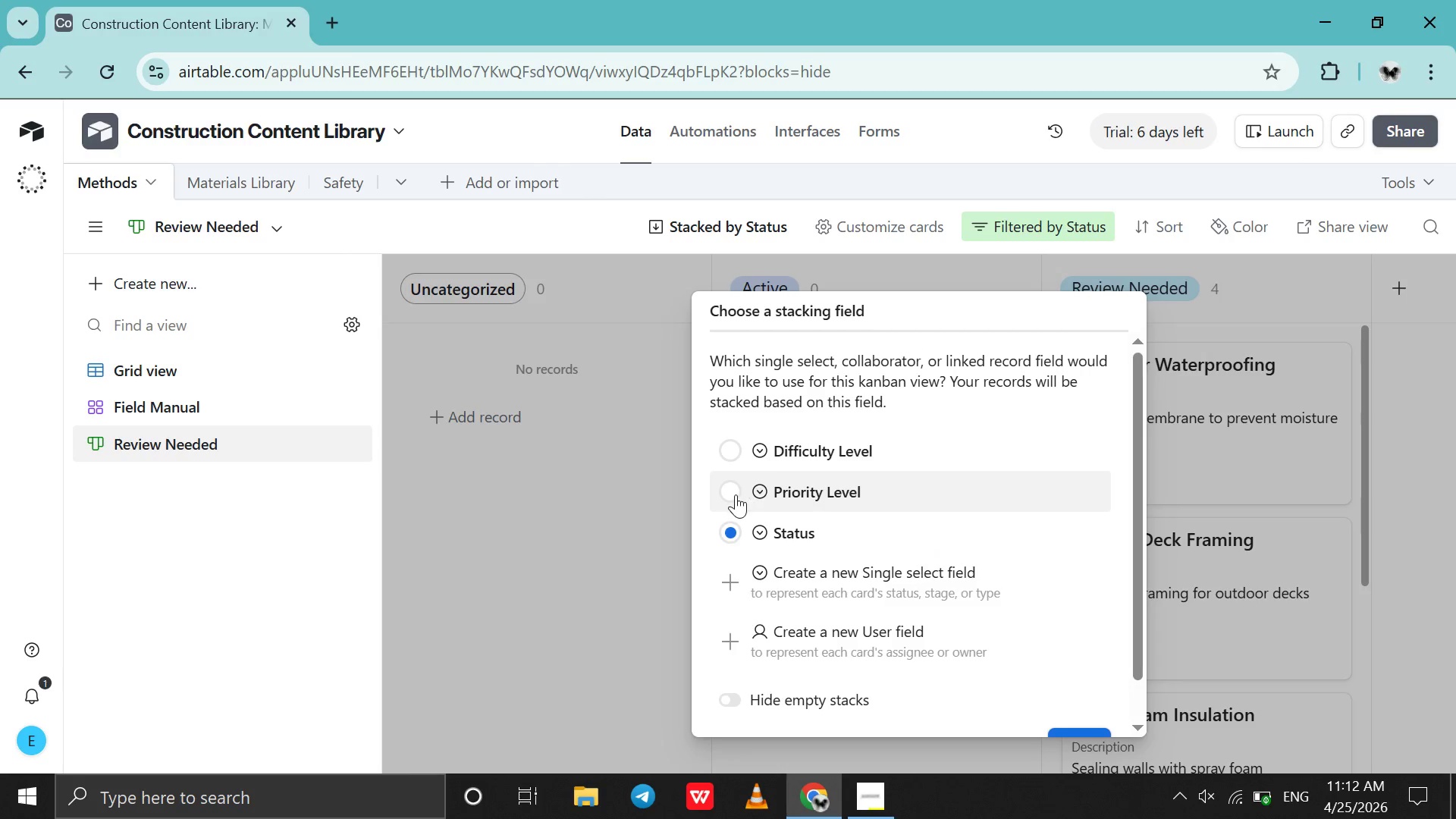 
scroll: coordinate [736, 494], scroll_direction: down, amount: 3.0
 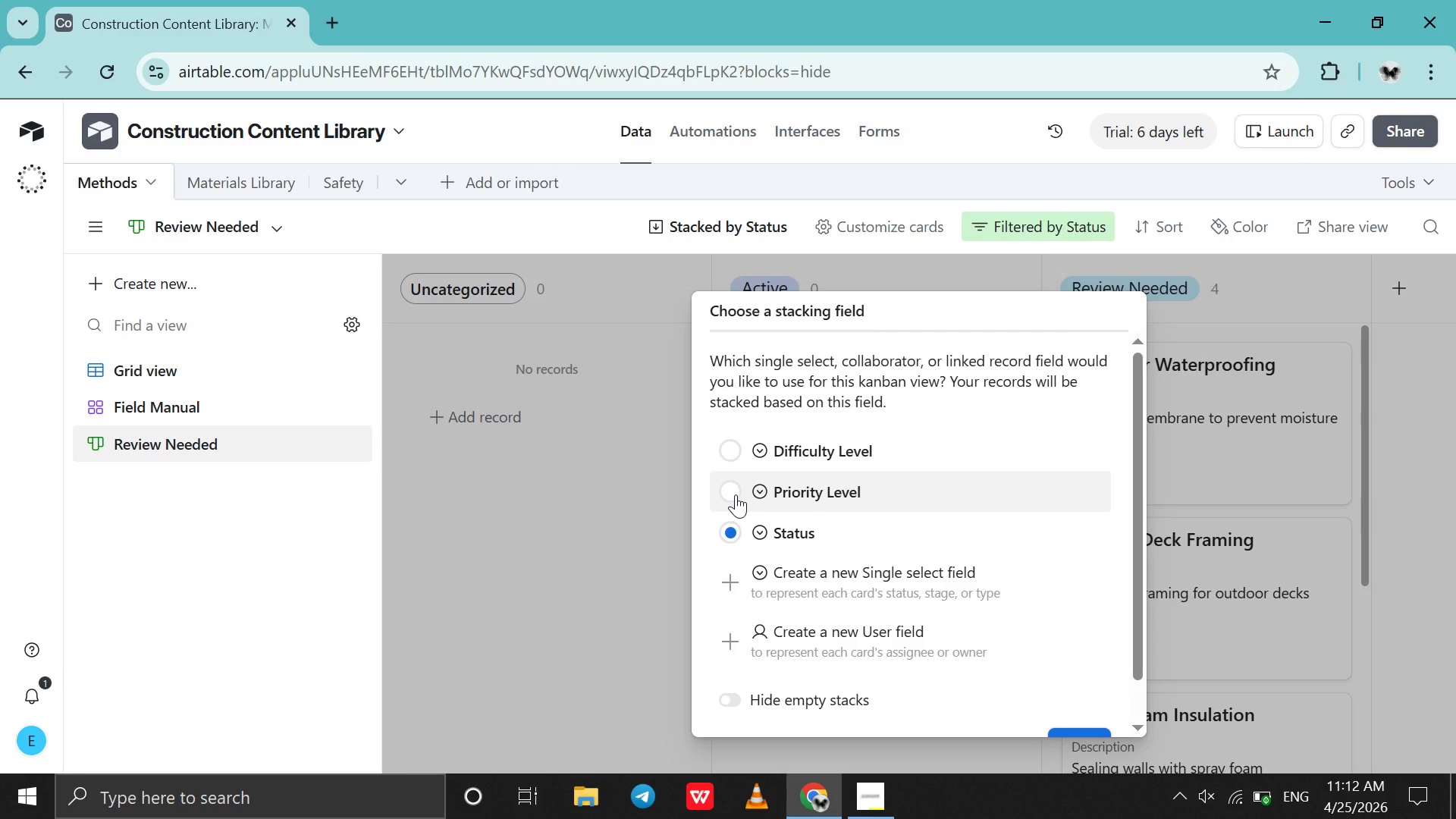 
left_click([736, 494])
 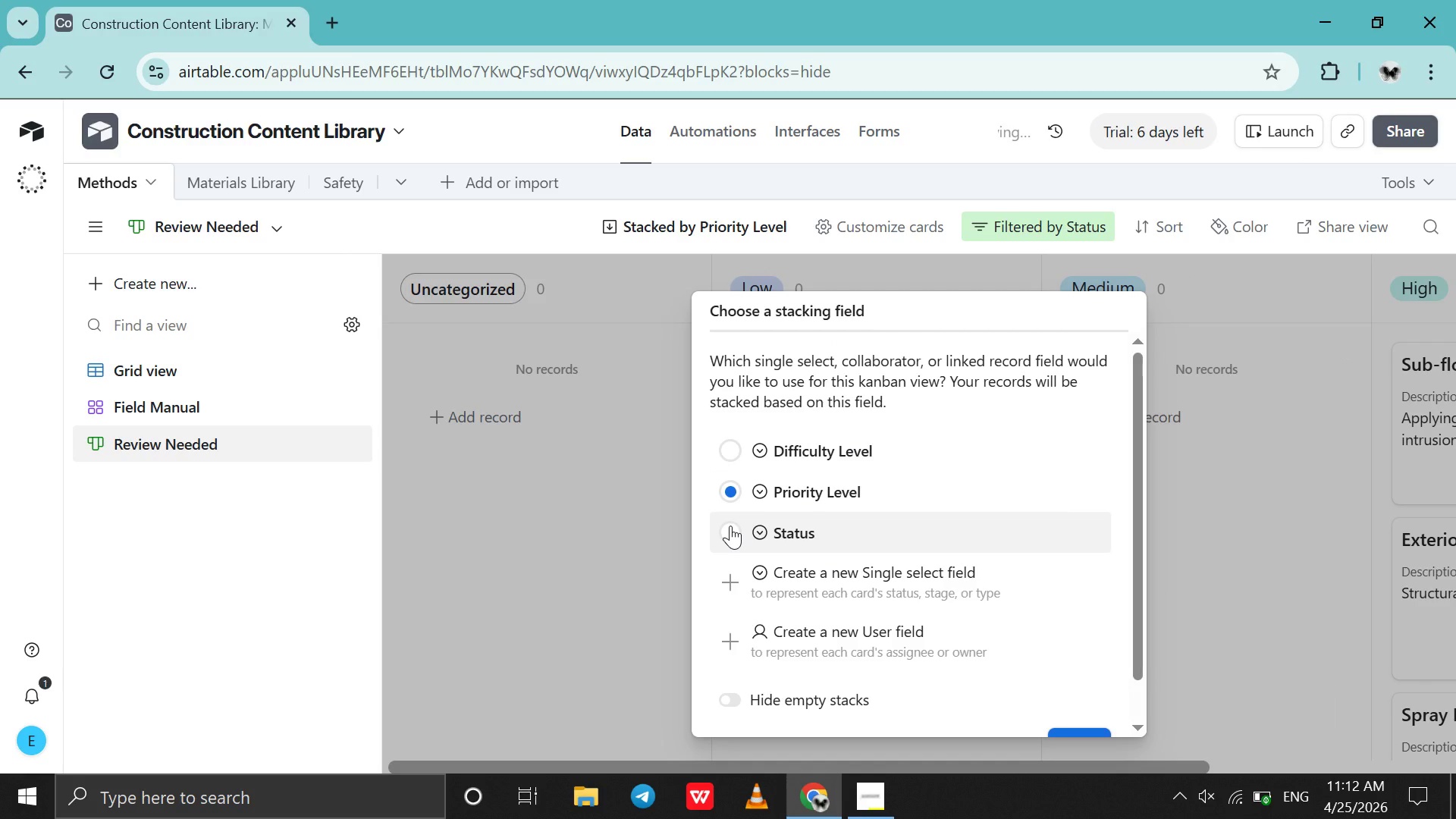 
left_click([730, 526])
 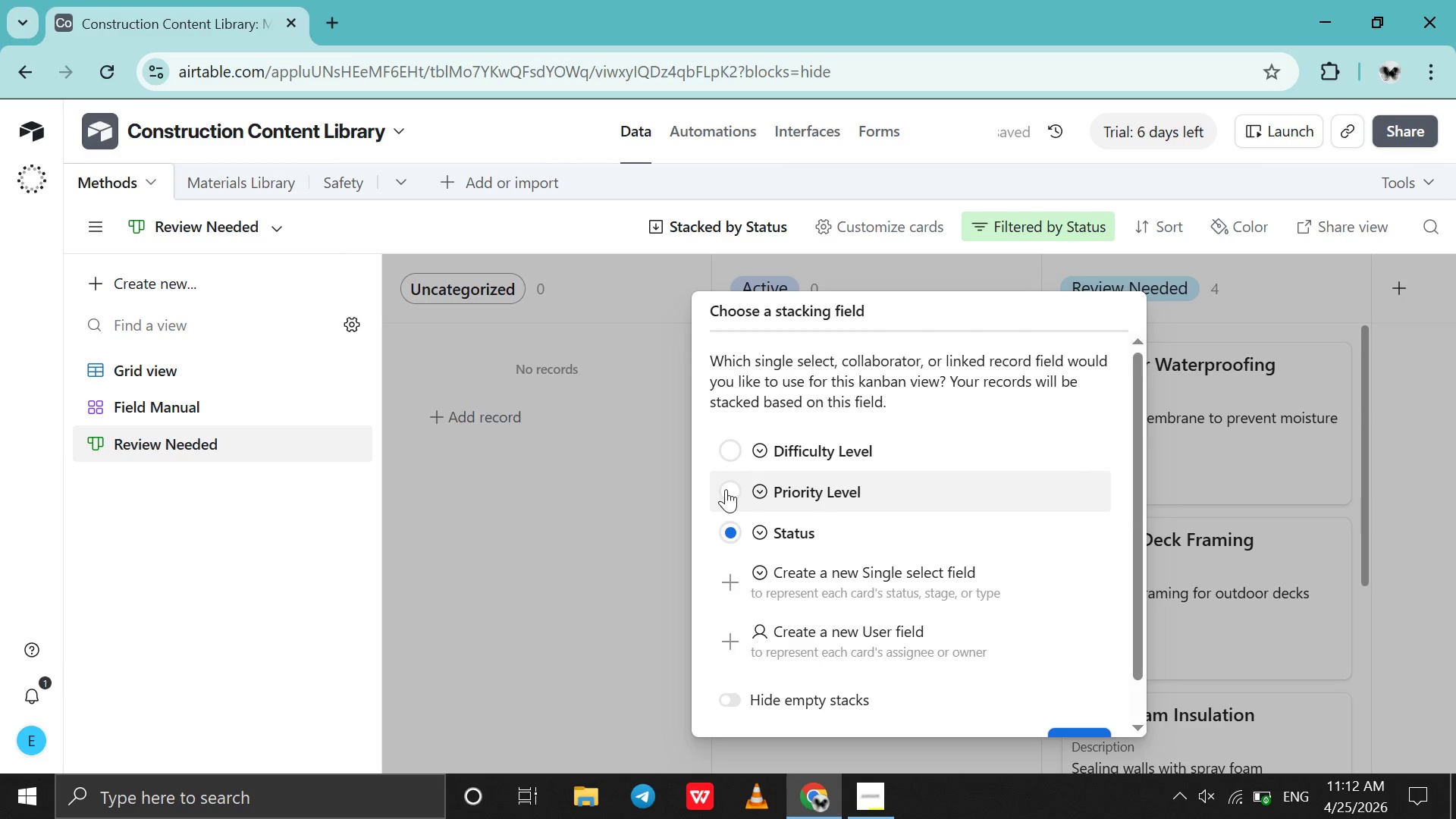 
left_click([726, 489])
 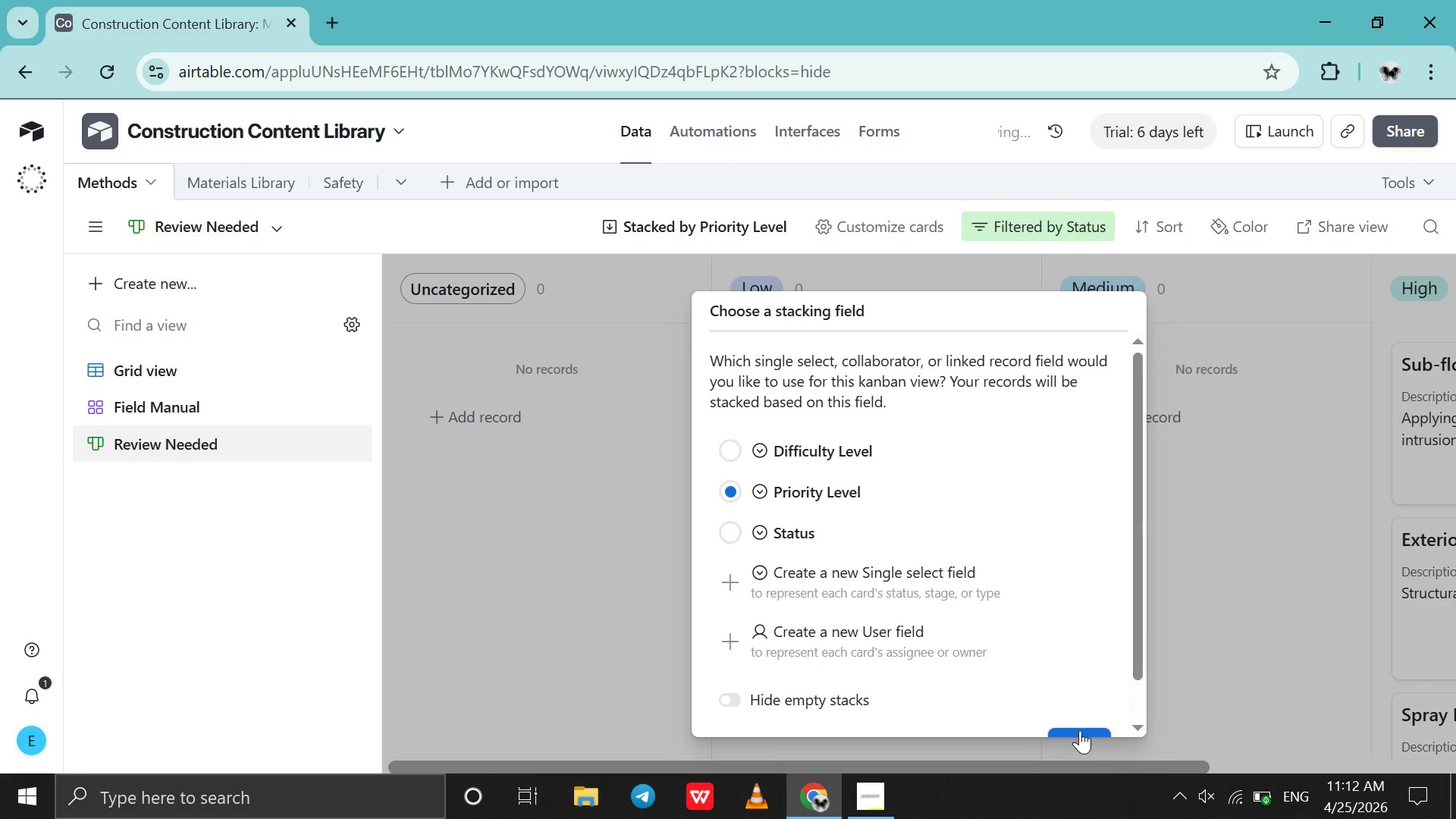 
left_click([1080, 730])
 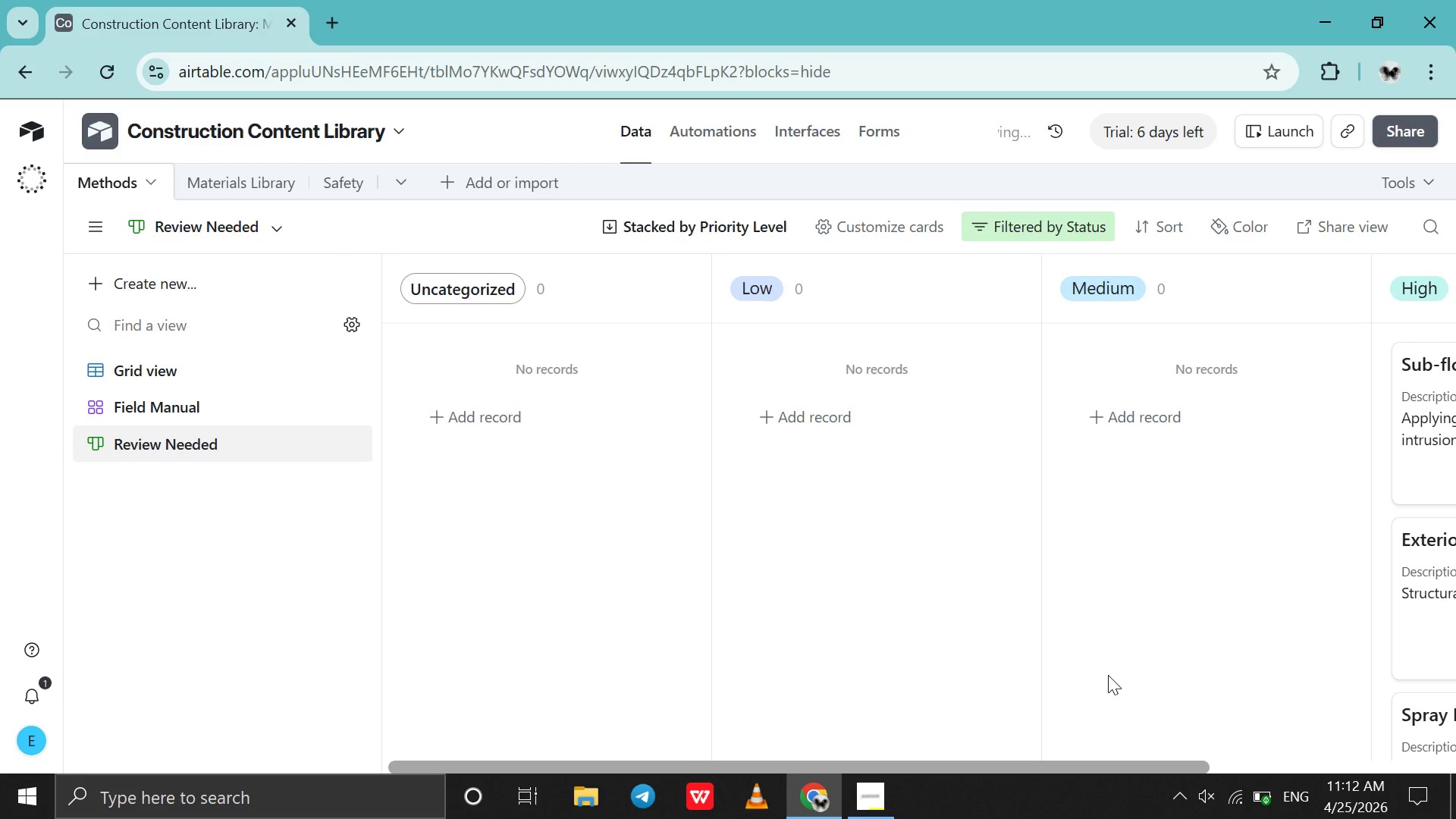 
scroll: coordinate [1108, 675], scroll_direction: down, amount: 18.0
 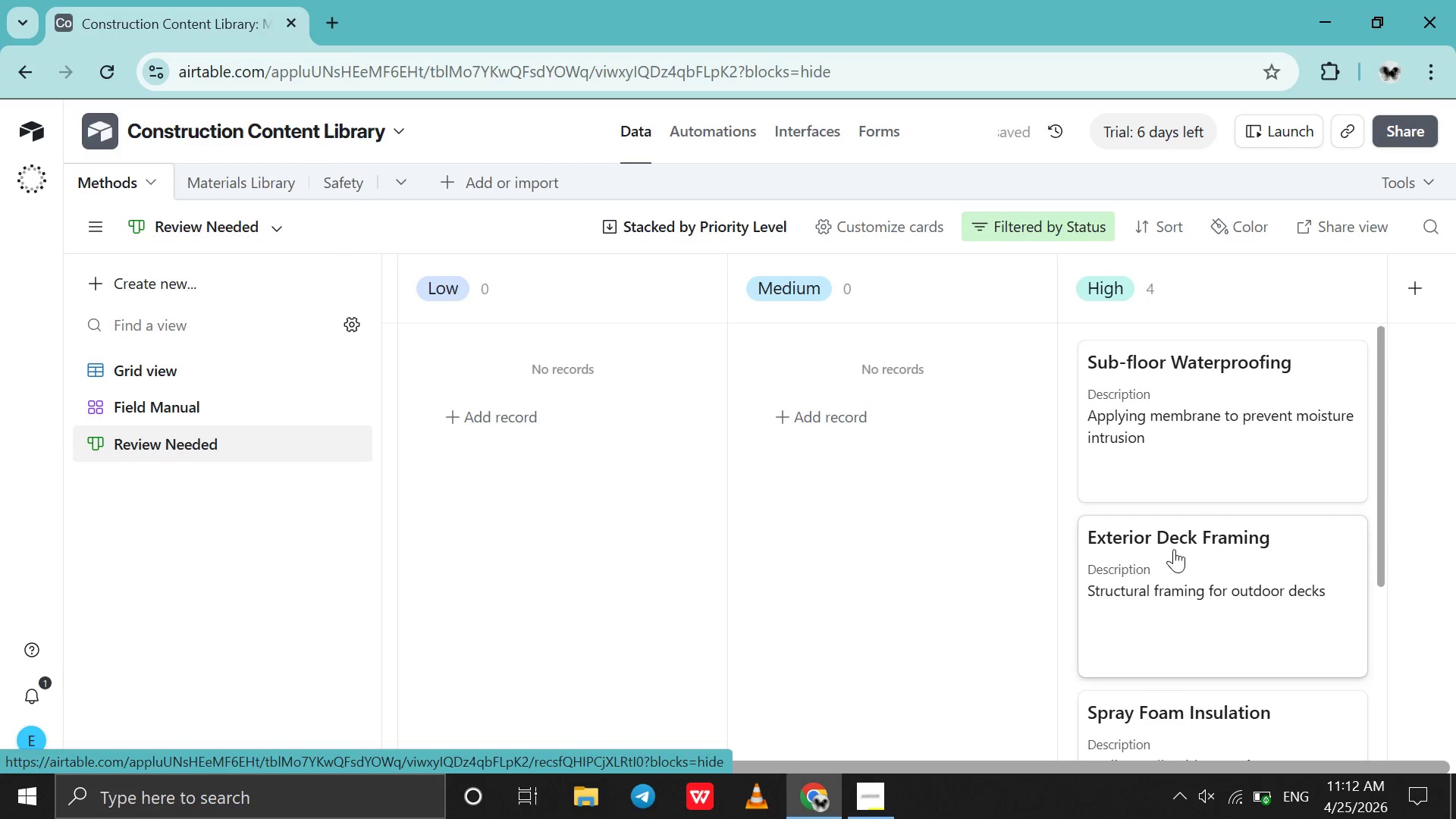 
scroll: coordinate [1174, 549], scroll_direction: up, amount: 5.0
 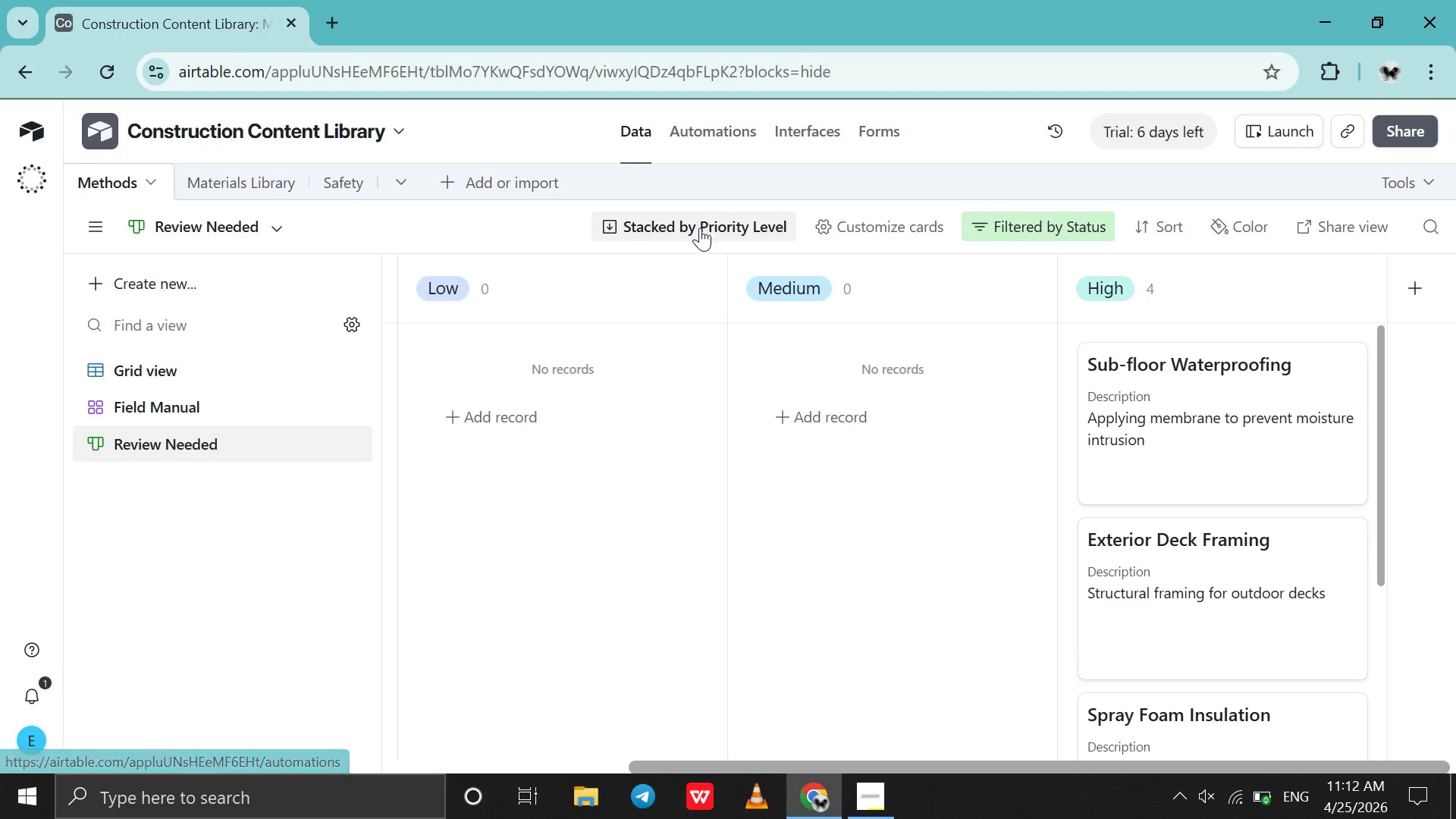 
left_click([700, 228])
 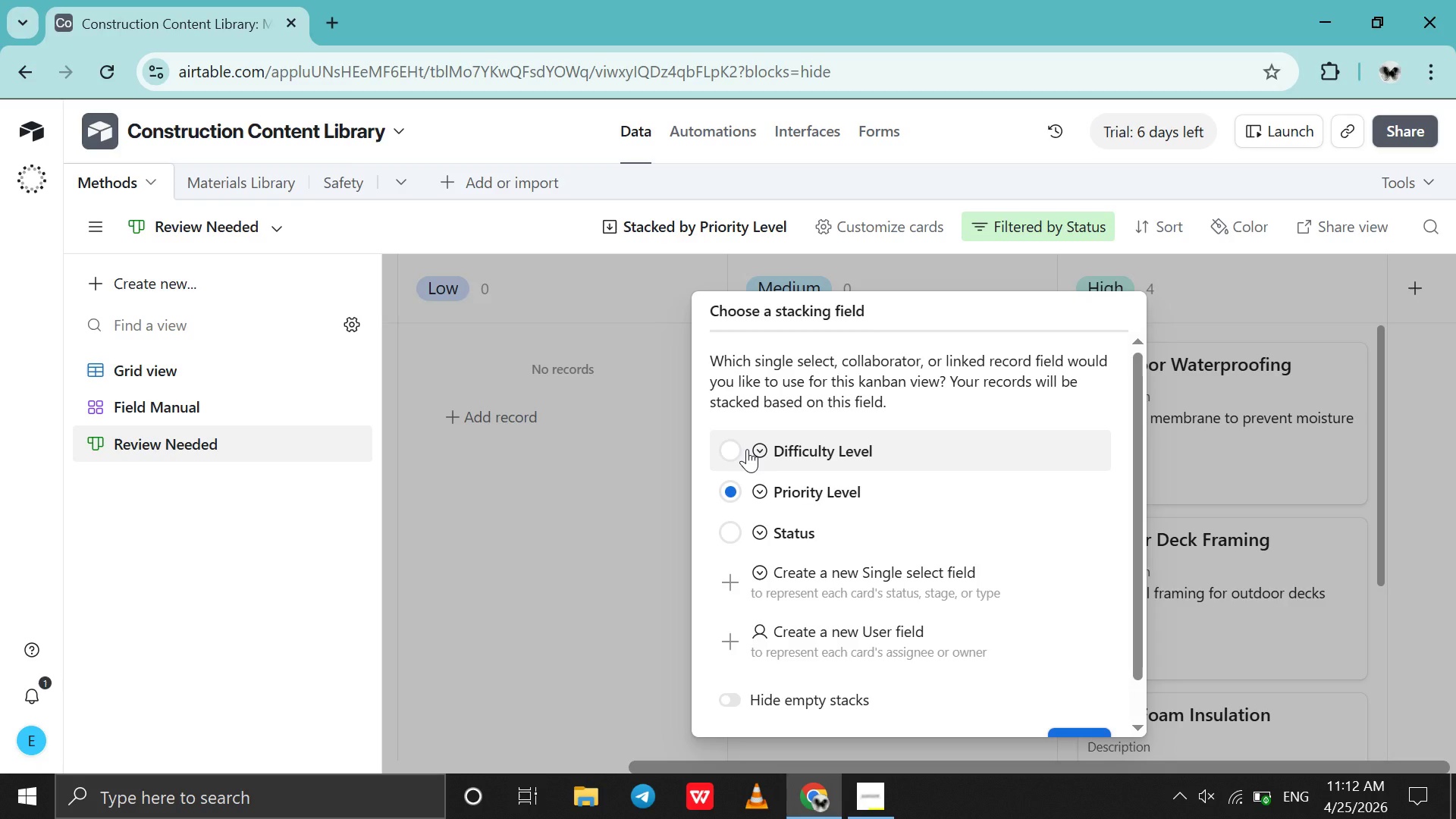 
left_click([747, 449])
 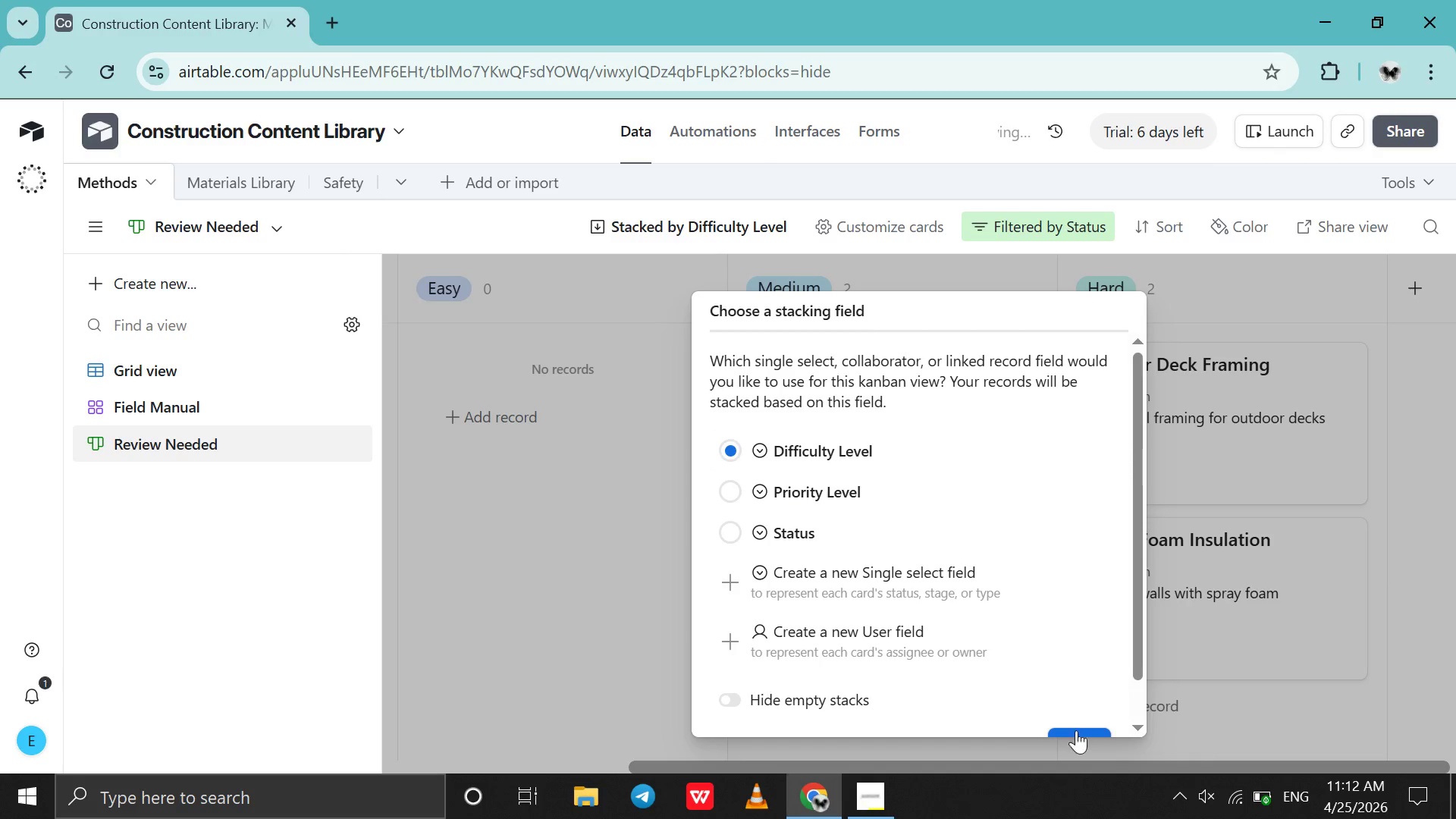 
left_click([1074, 739])
 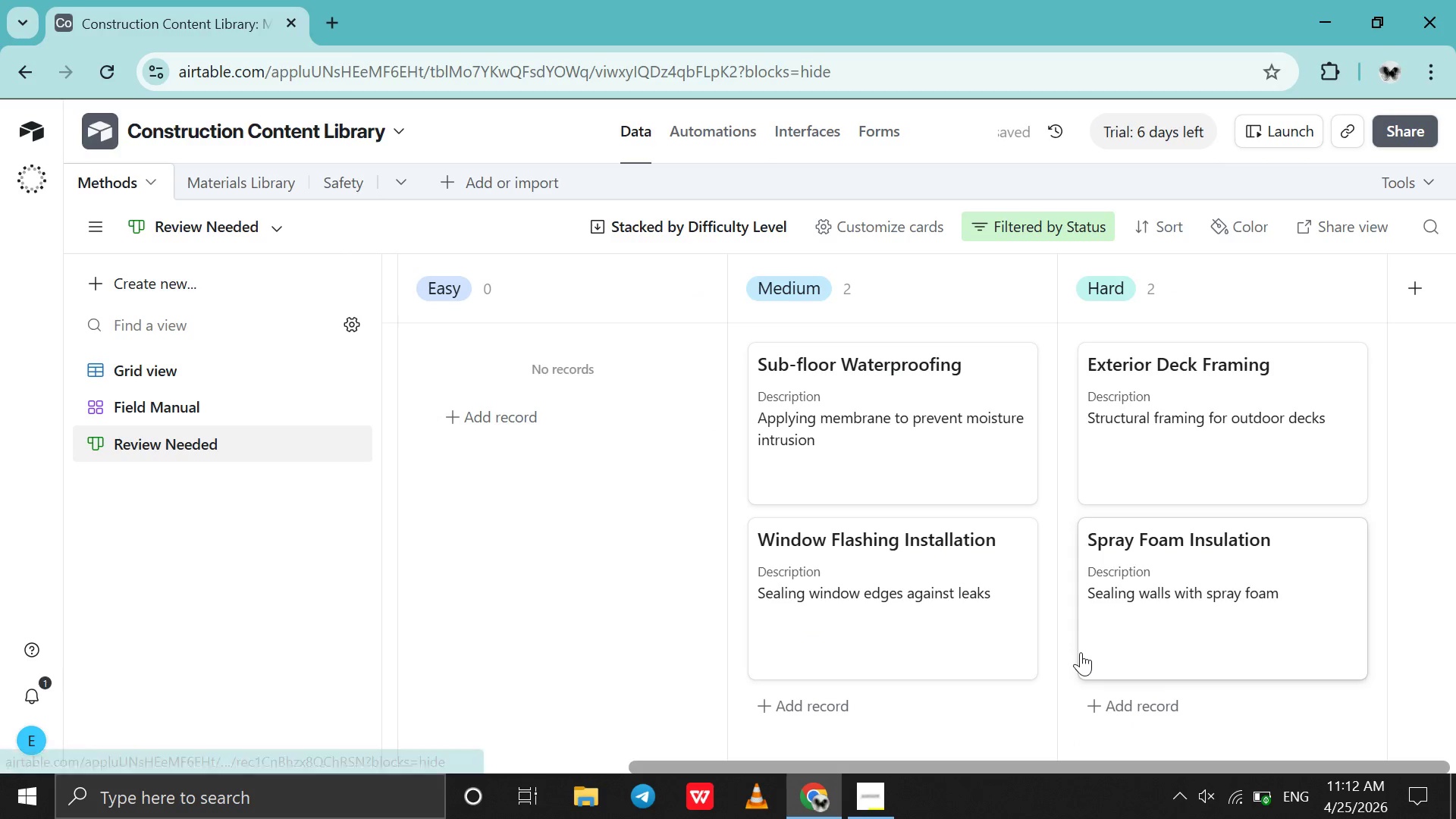 
scroll: coordinate [1081, 652], scroll_direction: down, amount: 10.0
 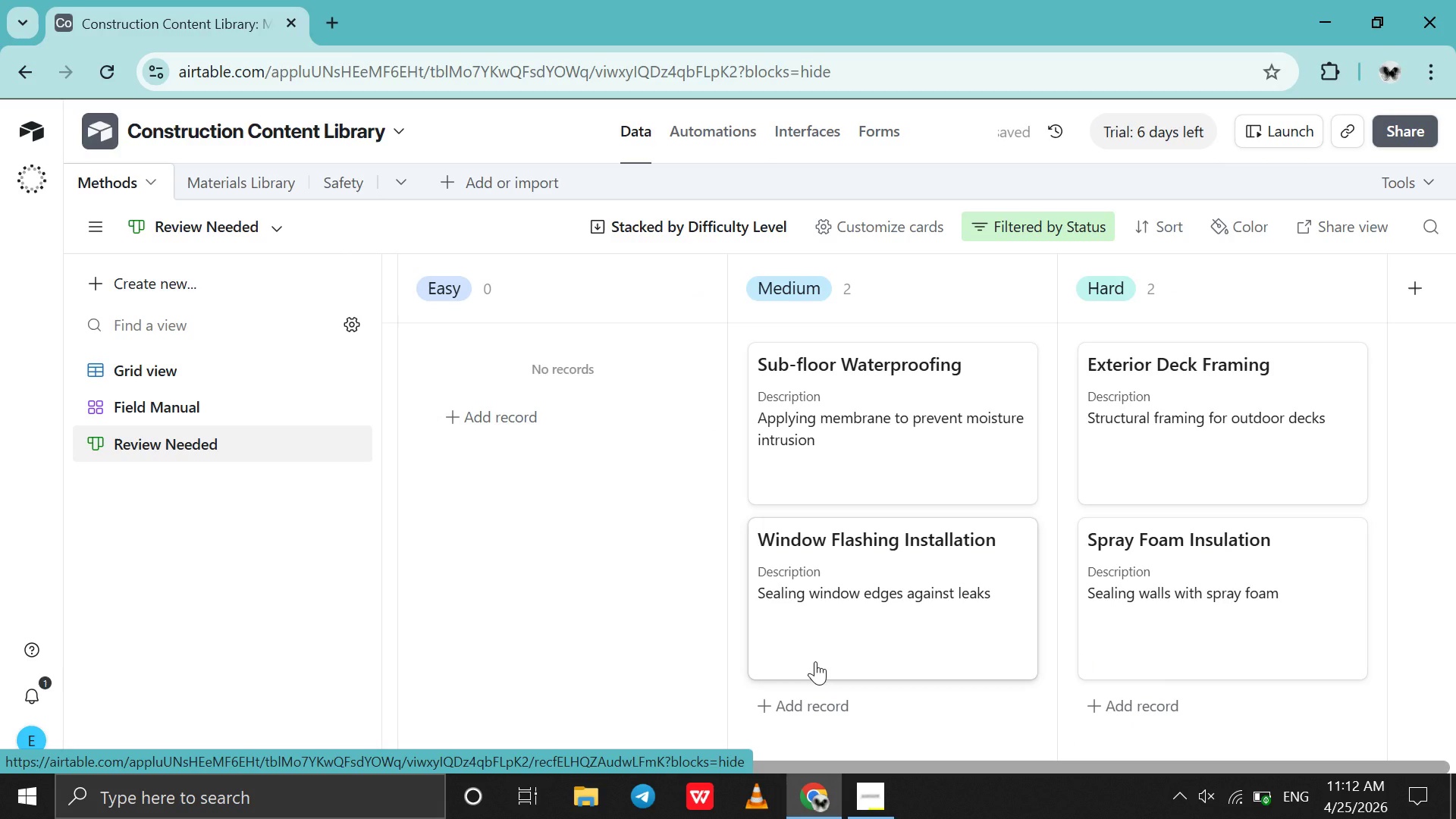 
scroll: coordinate [815, 661], scroll_direction: up, amount: 1.0
 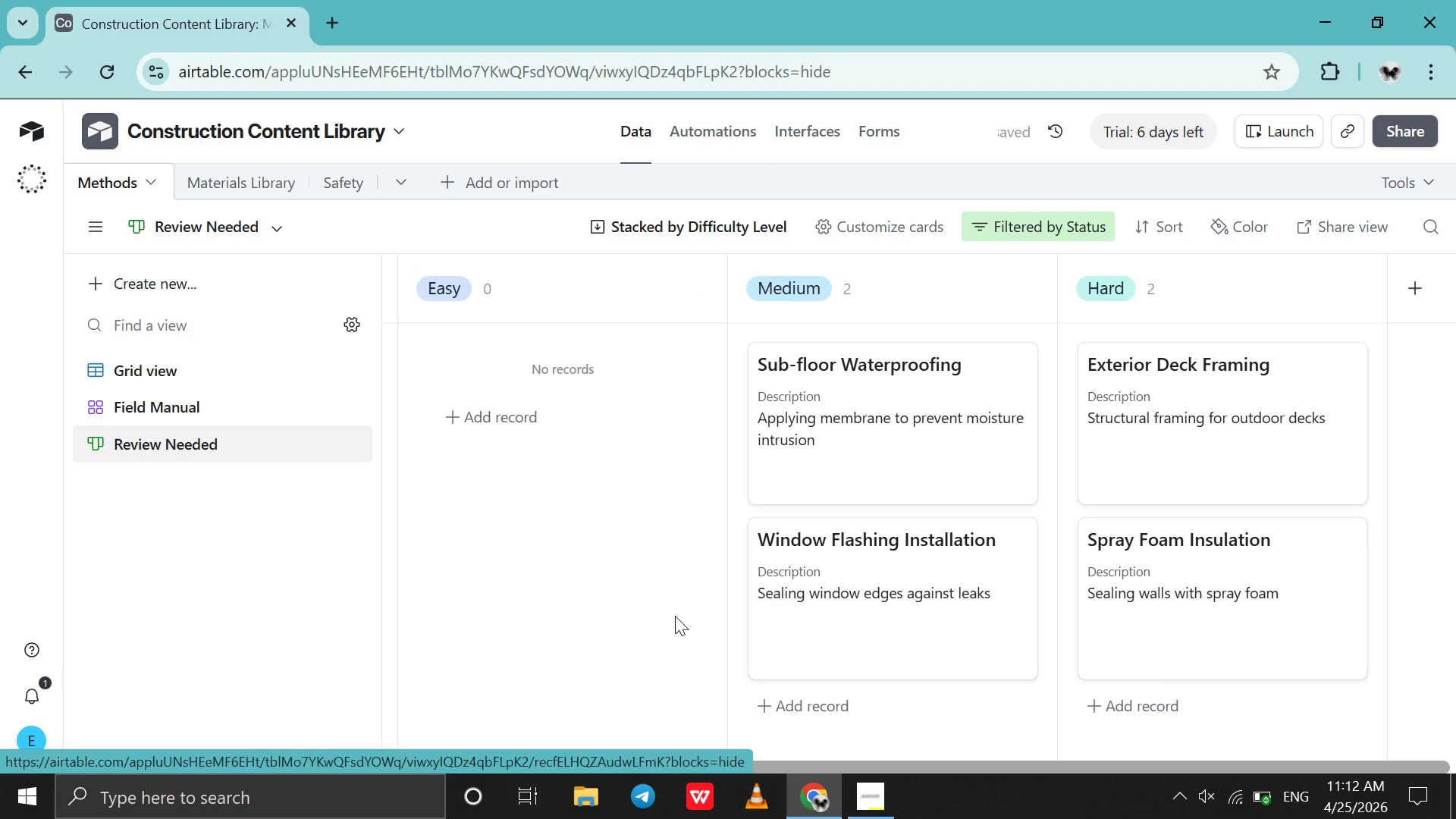 
left_click([675, 616])
 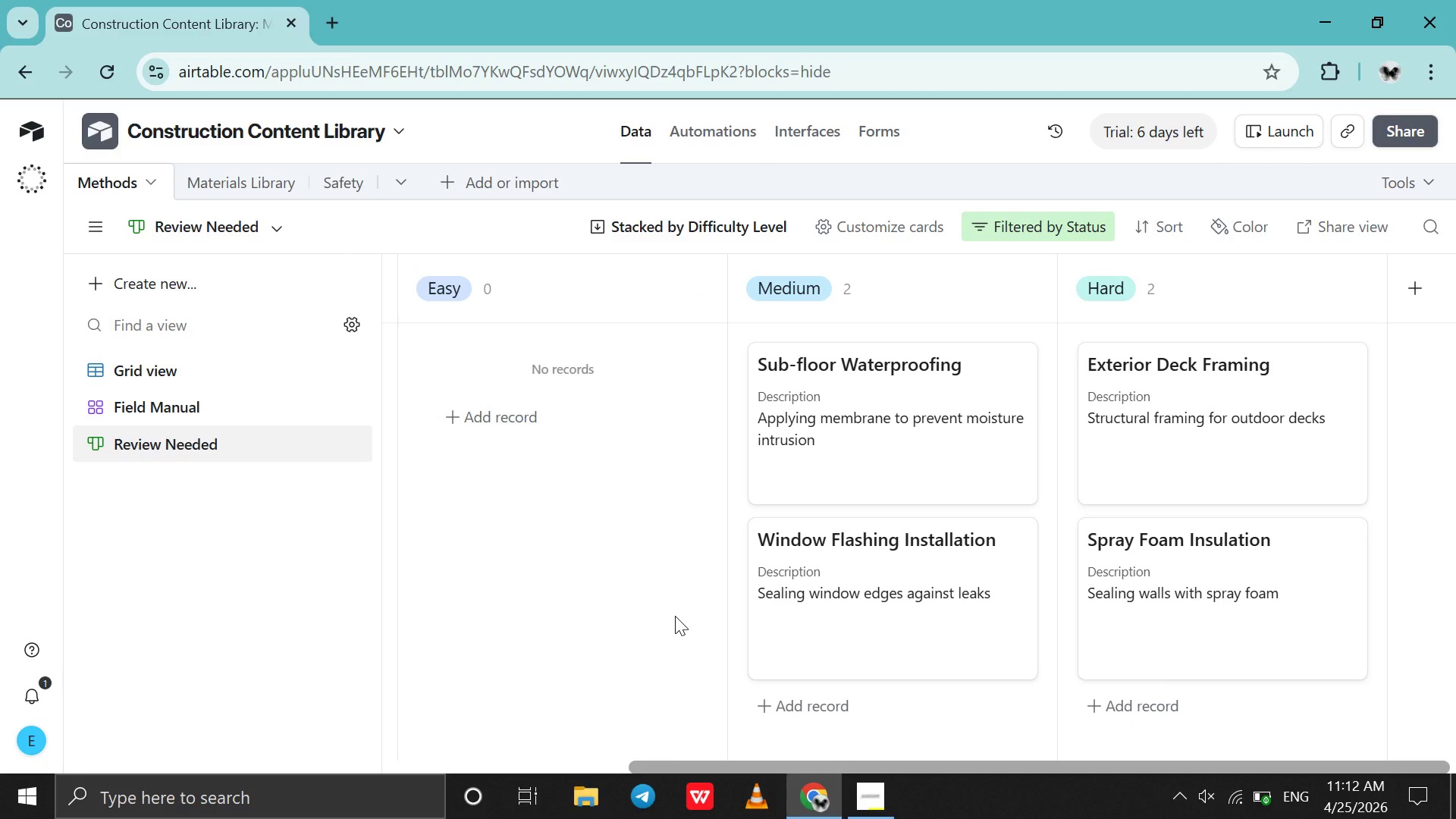 
wait(6.19)
 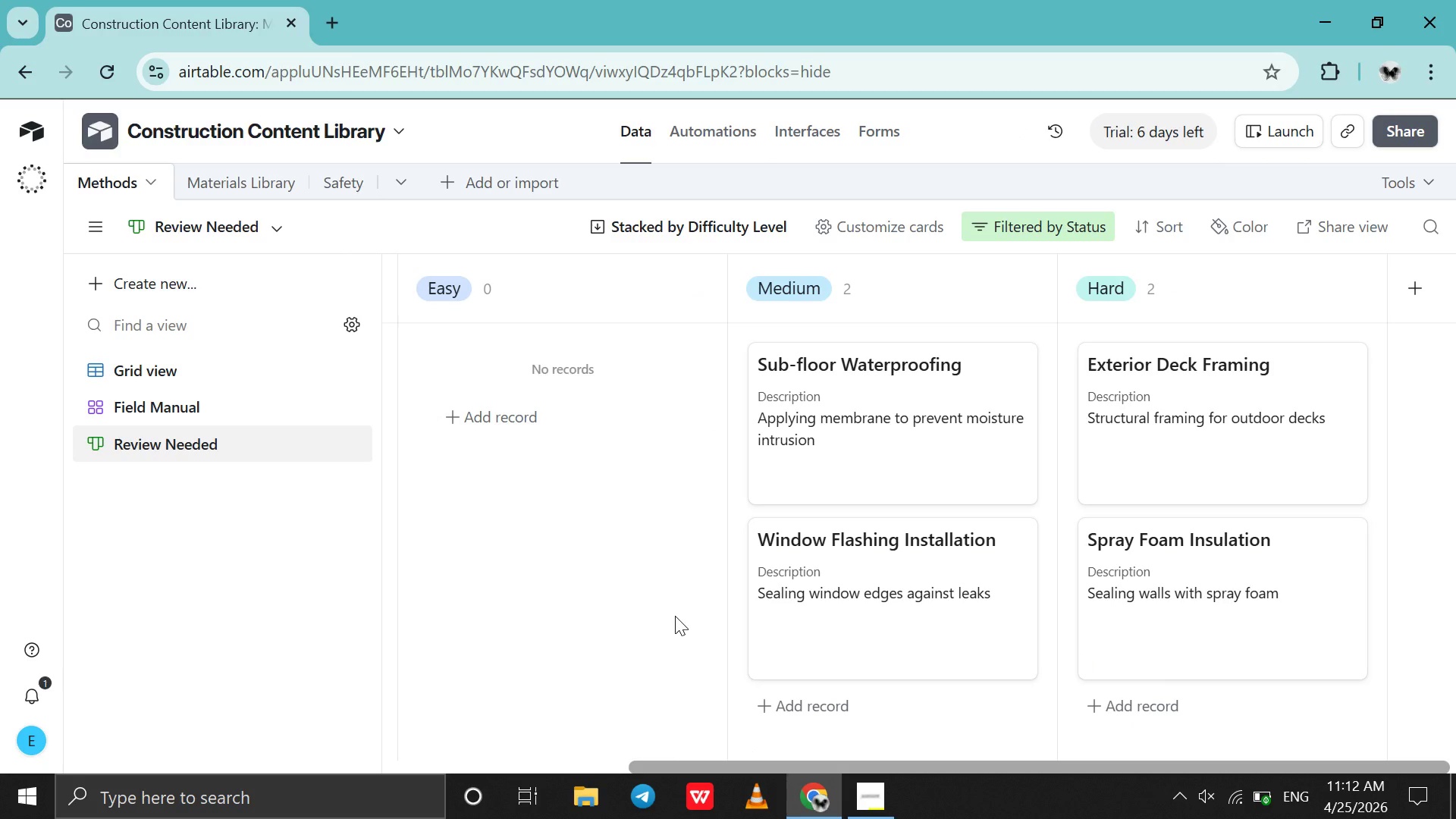 
left_click([687, 216])
 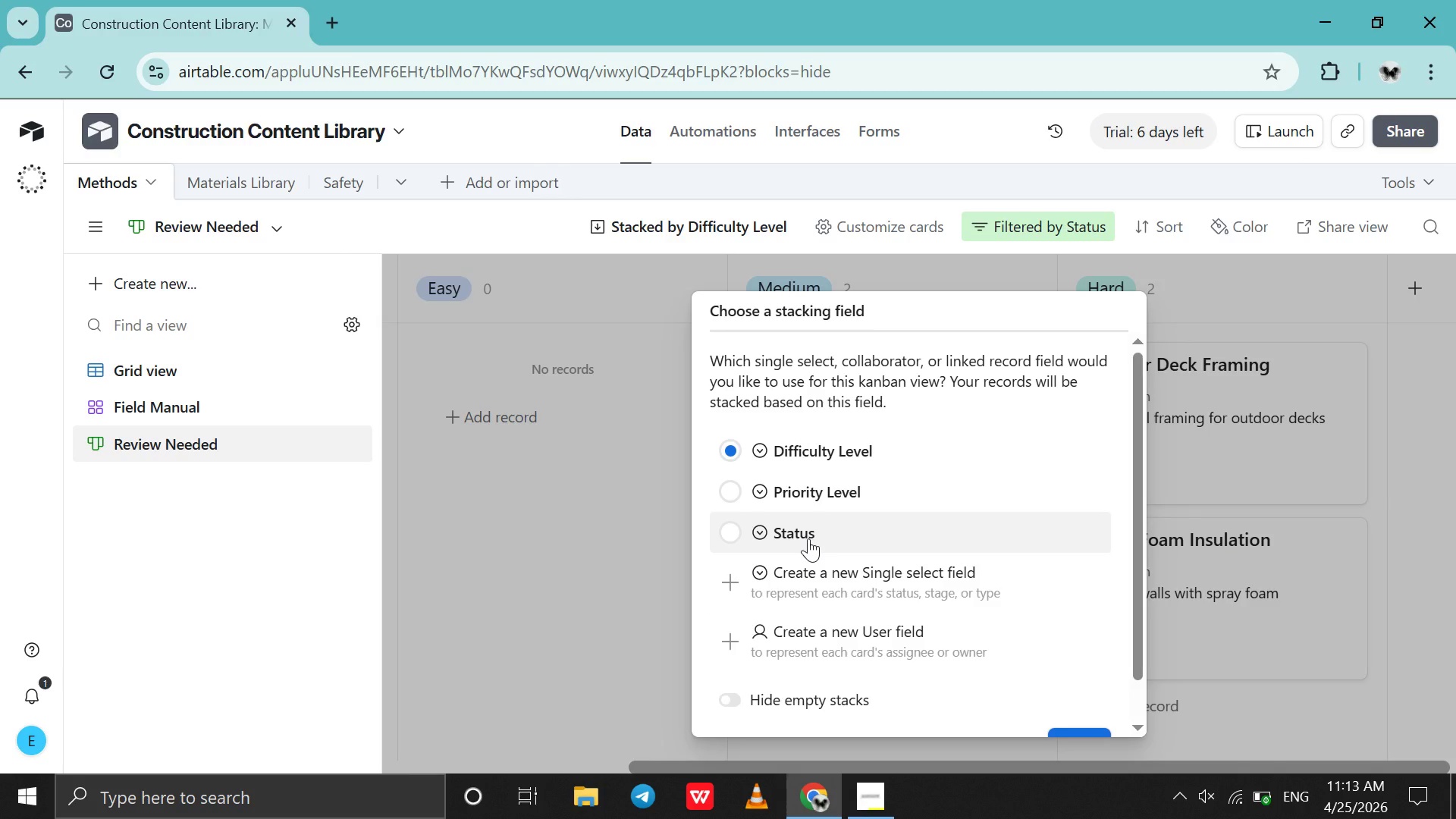 
left_click([808, 538])
 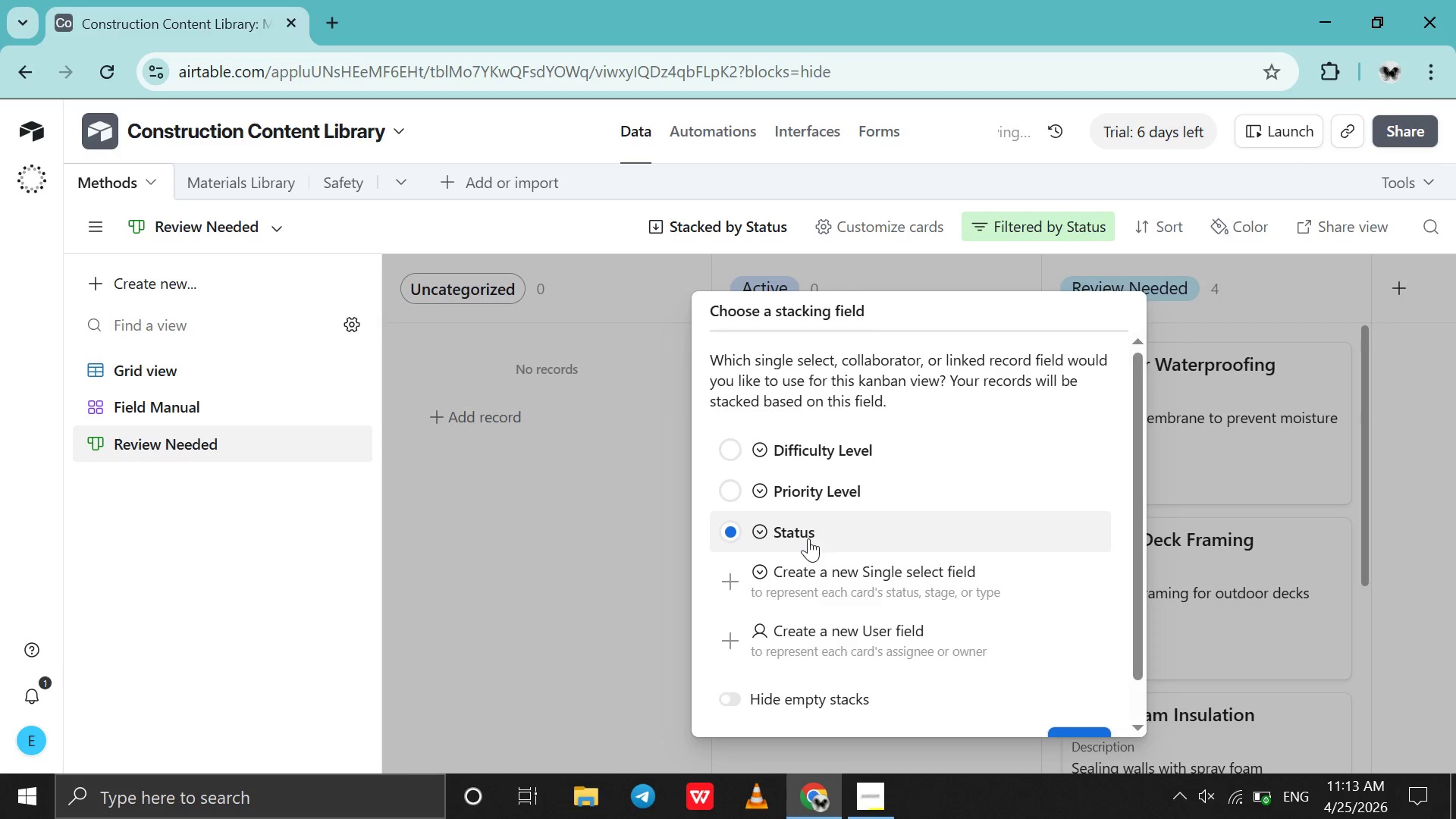 
scroll: coordinate [808, 538], scroll_direction: down, amount: 3.0
 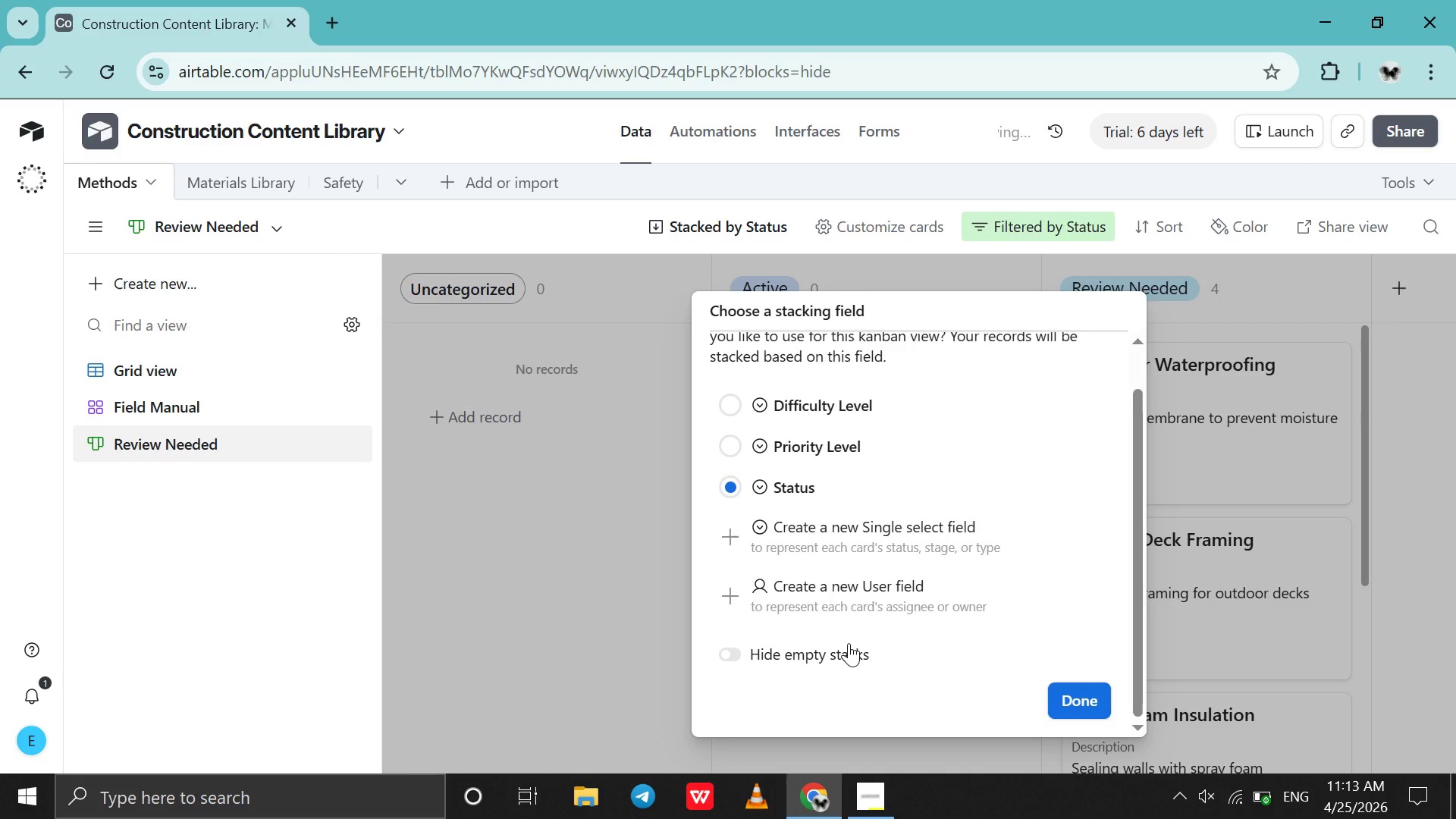 
left_click([849, 643])
 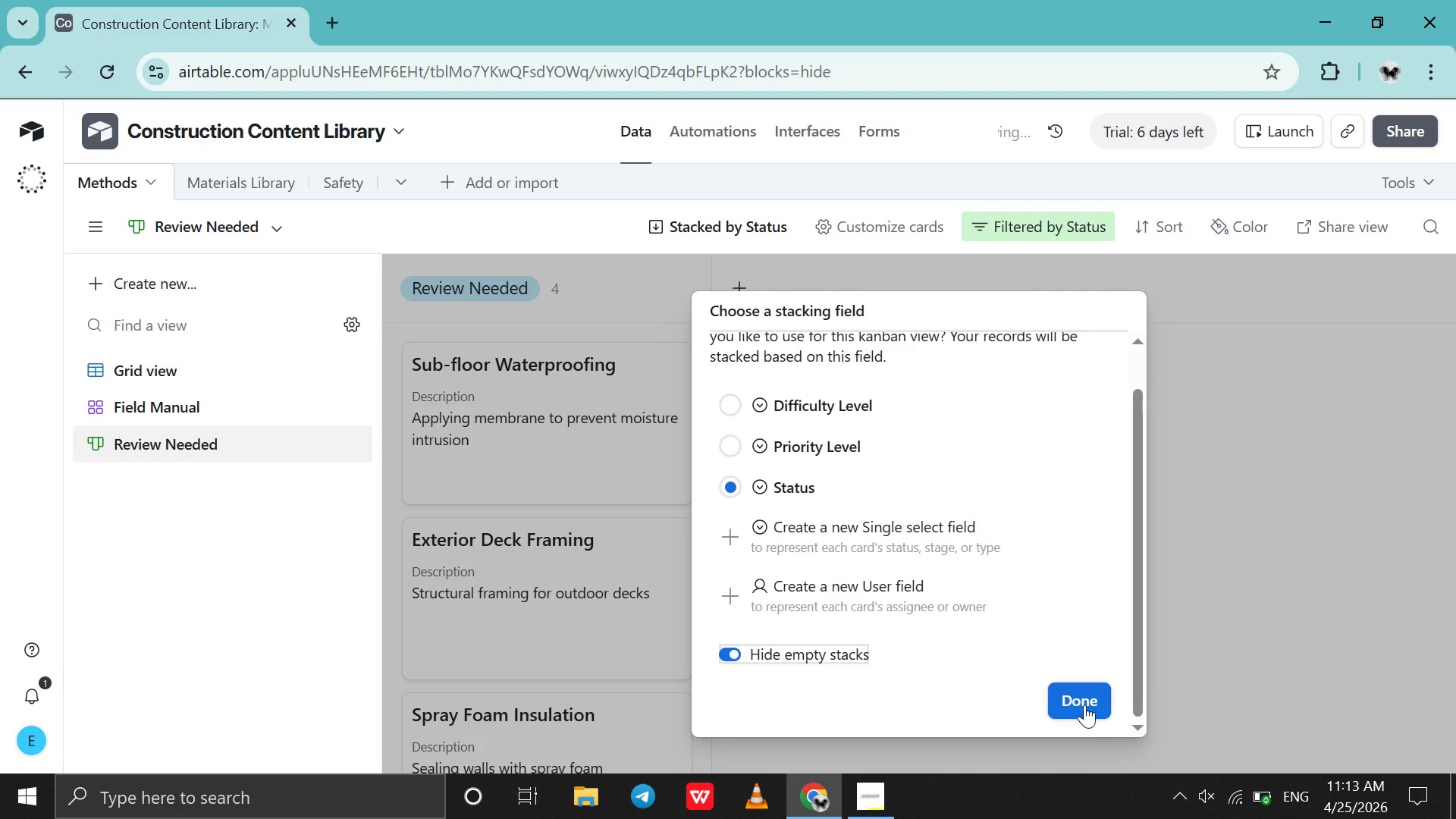 
left_click([1086, 705])
 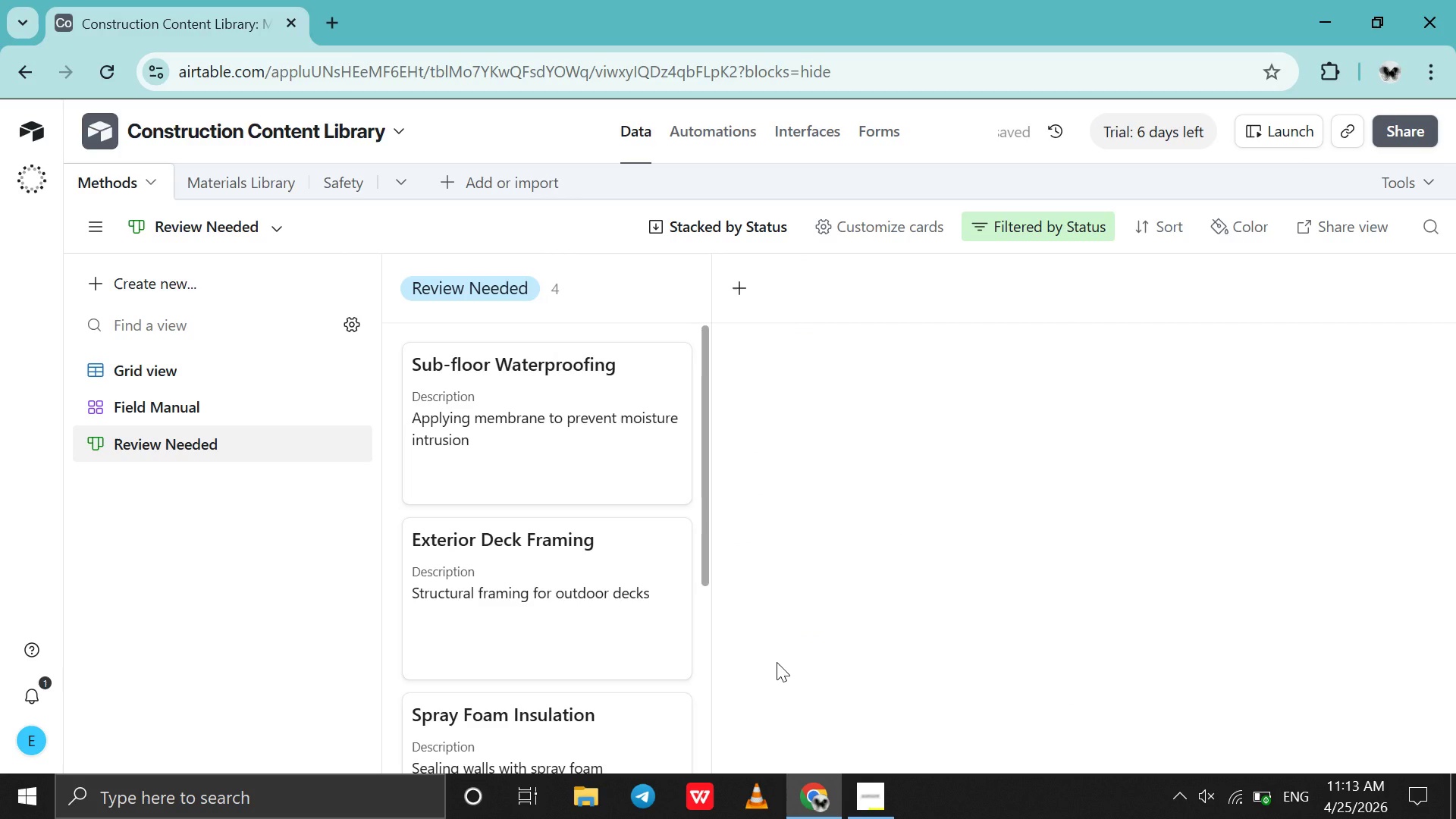 
scroll: coordinate [777, 662], scroll_direction: down, amount: 14.0
 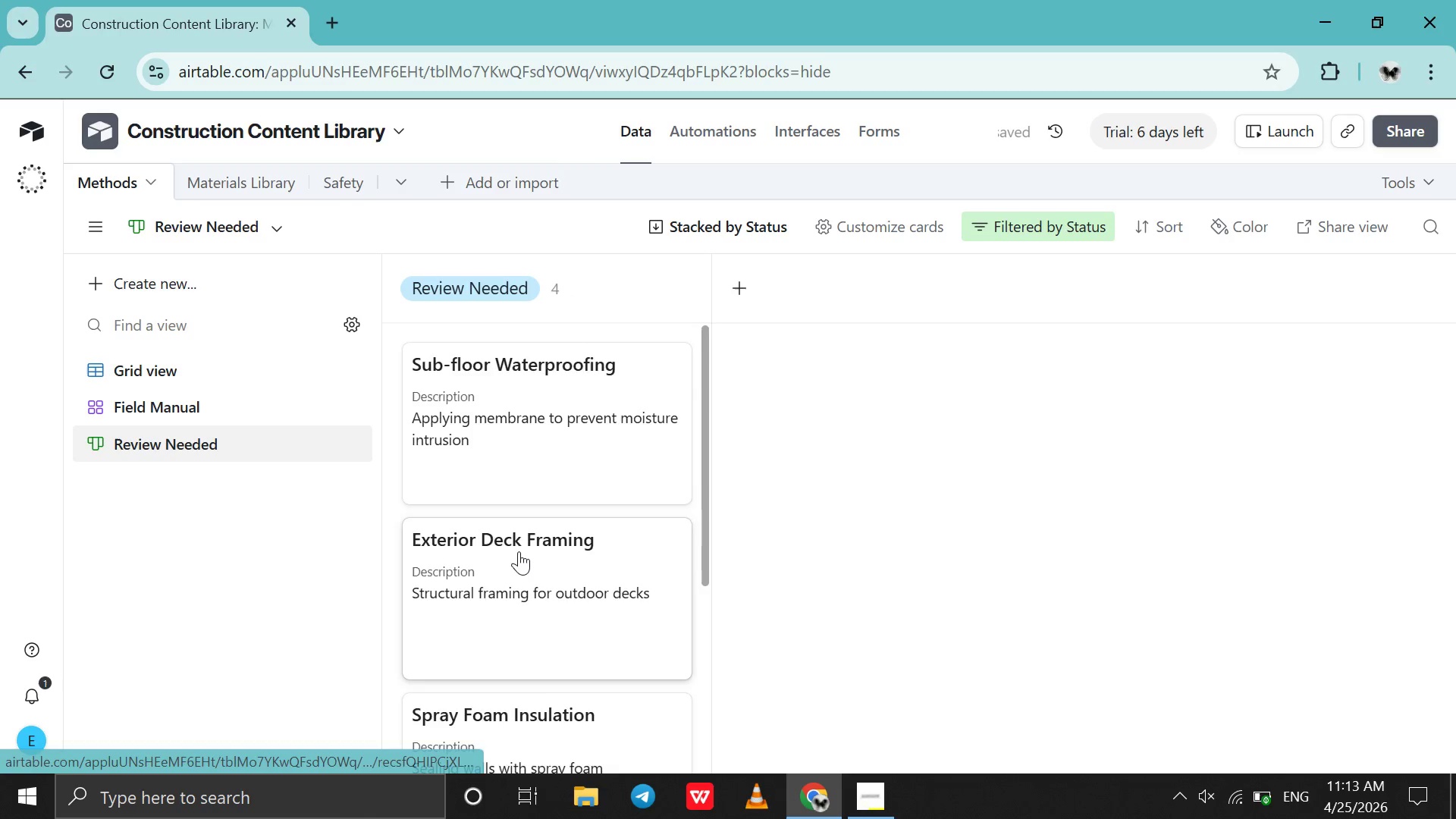 
scroll: coordinate [519, 551], scroll_direction: up, amount: 1.0
 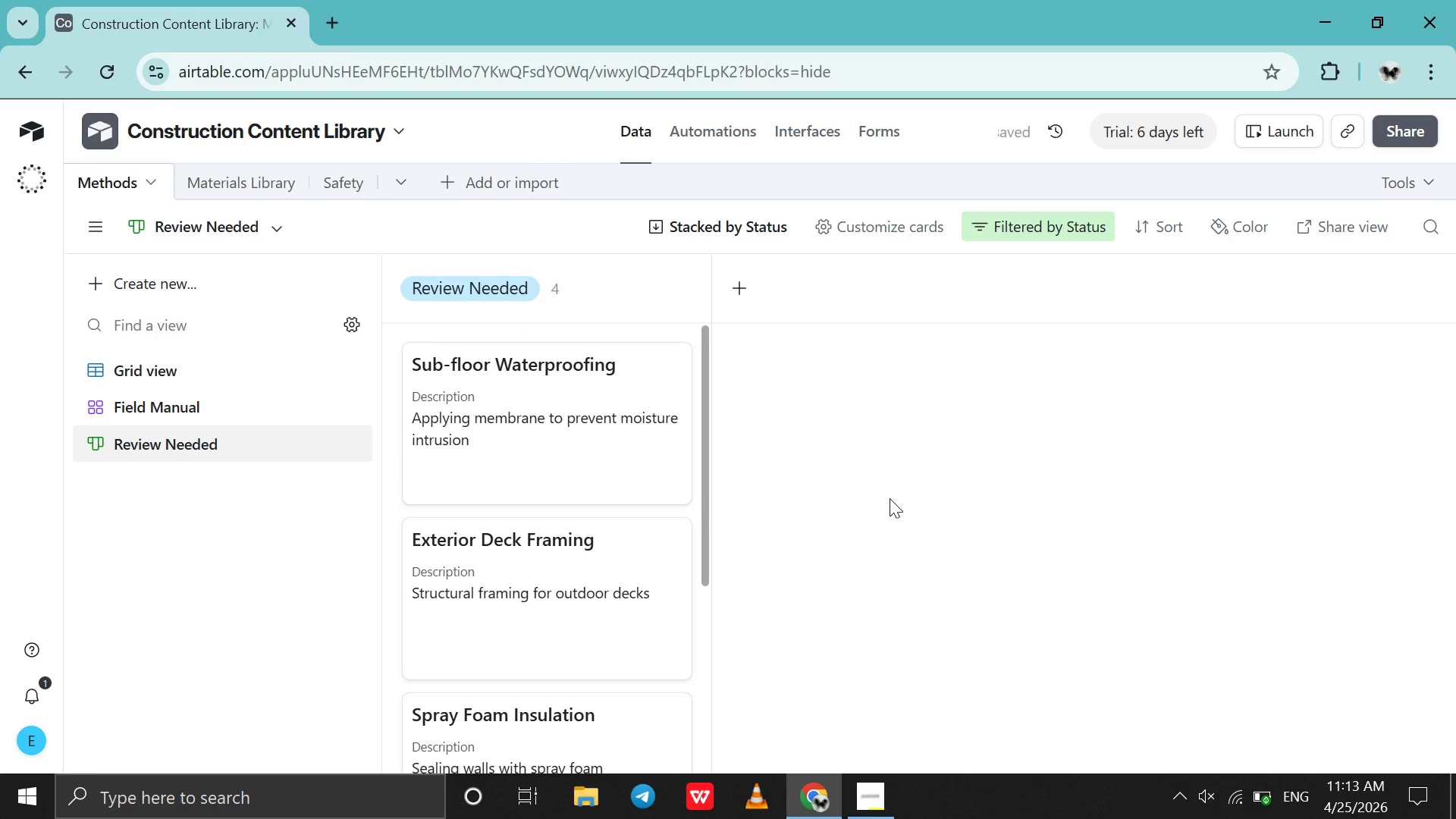 
left_click([890, 498])
 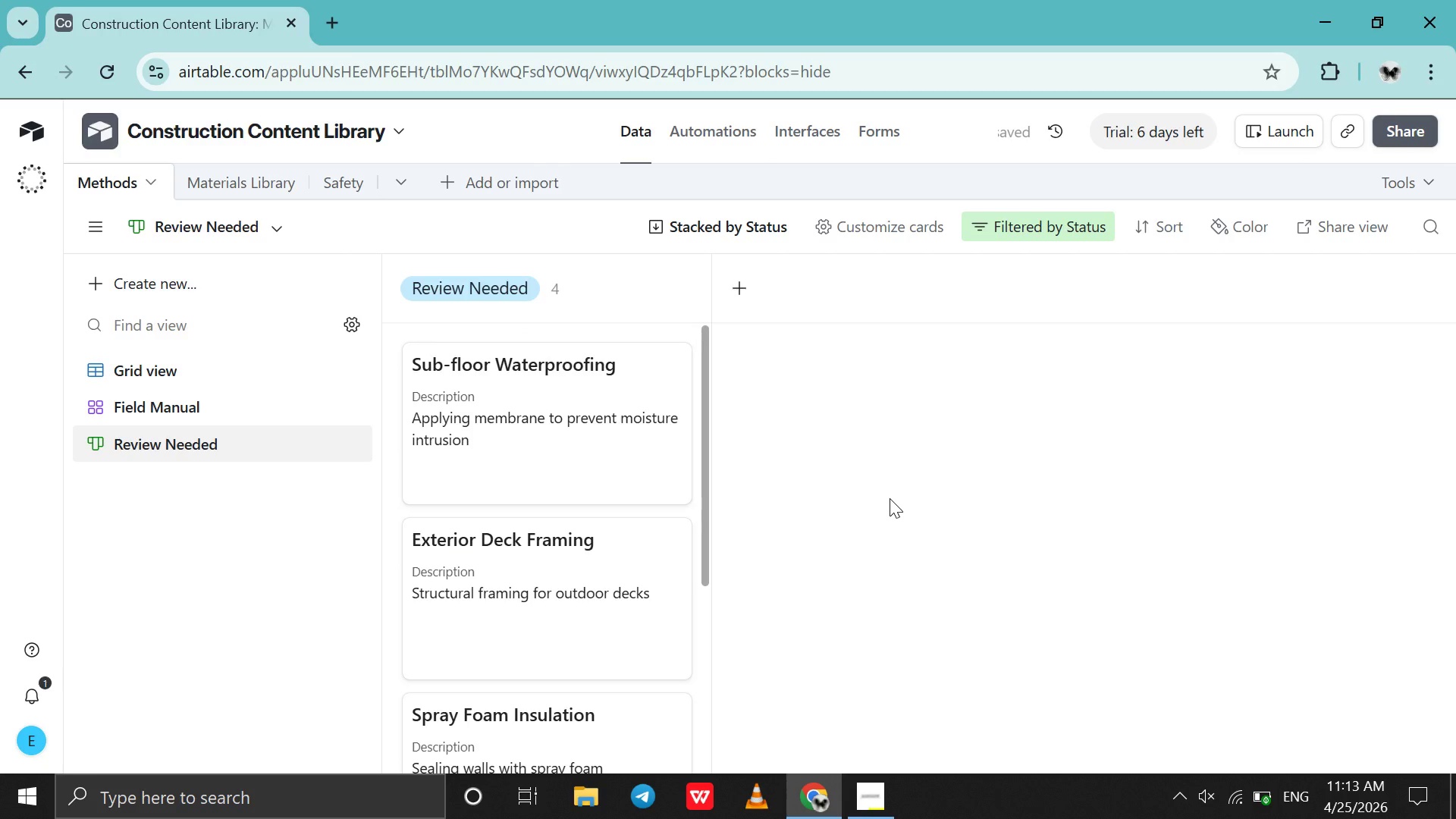 
scroll: coordinate [890, 498], scroll_direction: down, amount: 4.0
 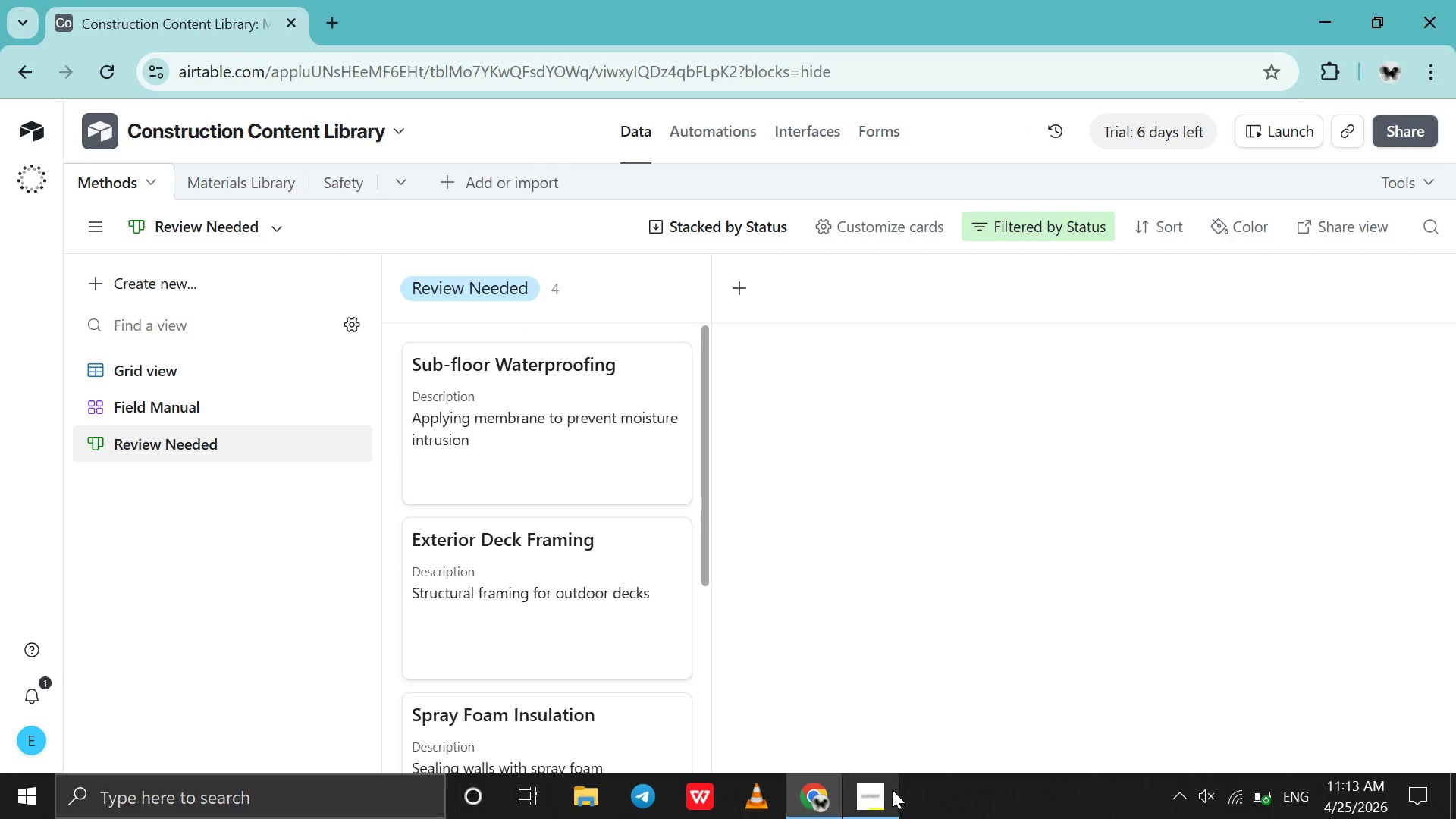 
left_click([892, 789])